 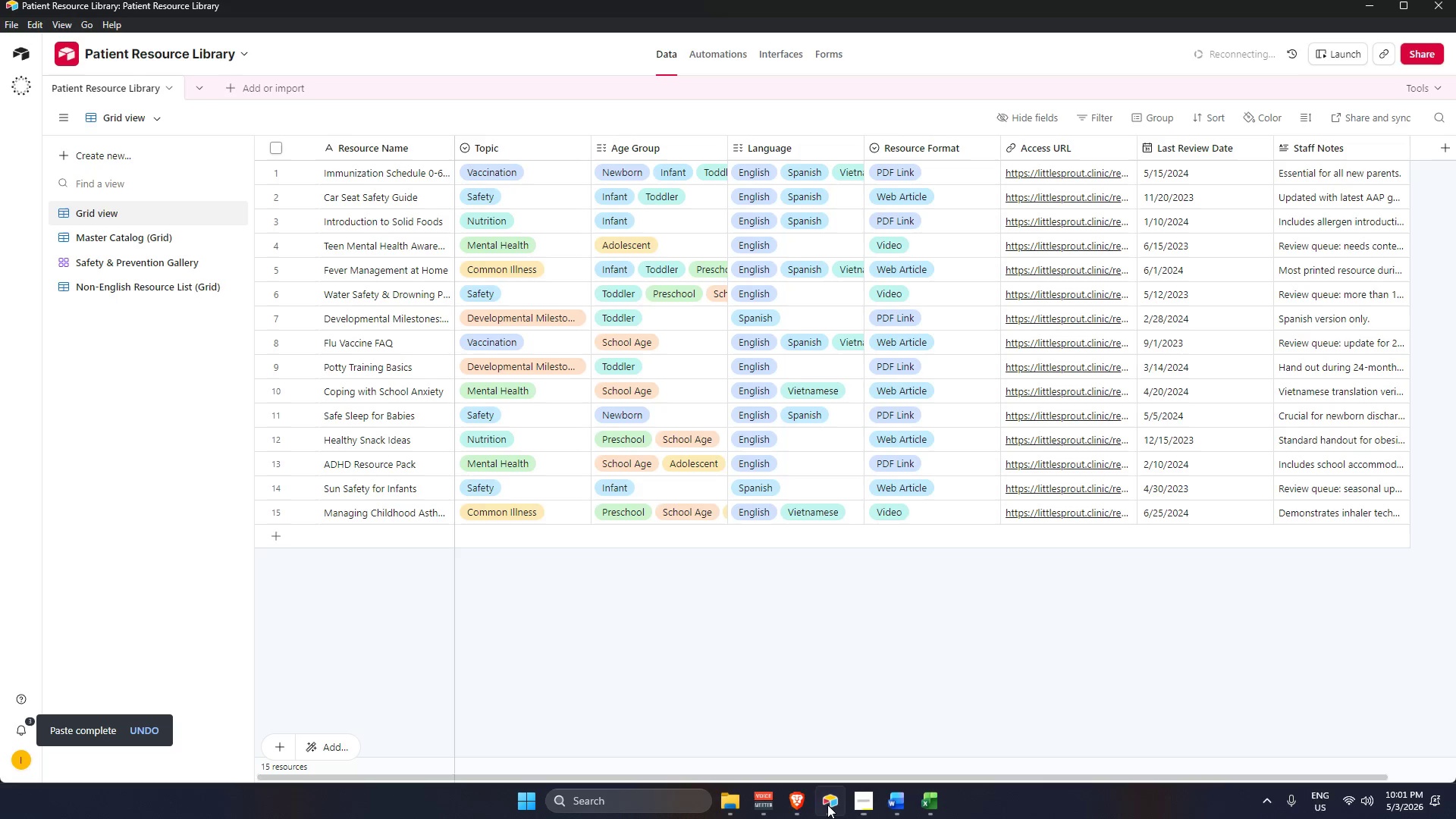 
left_click([123, 282])
 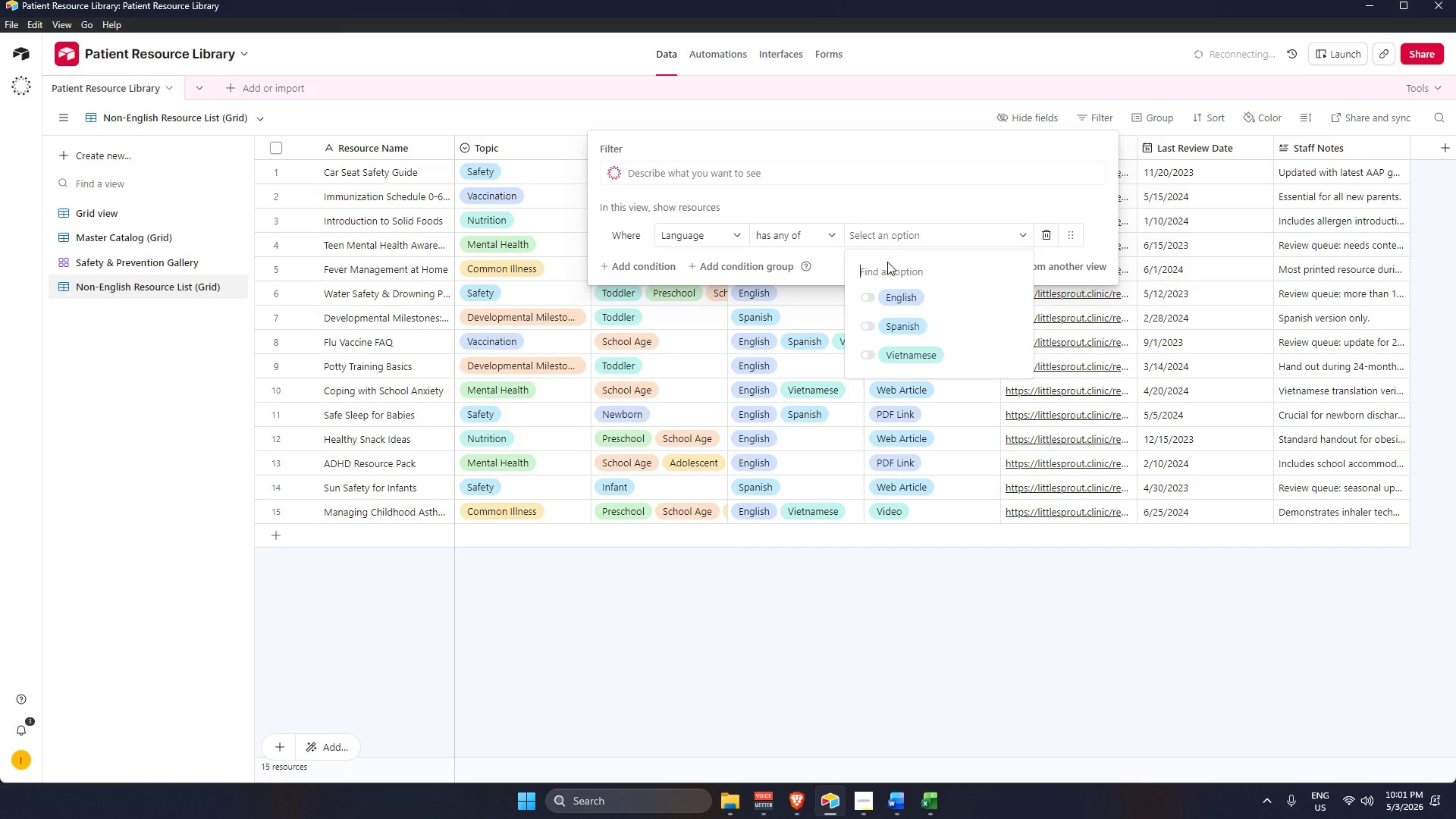 
wait(9.36)
 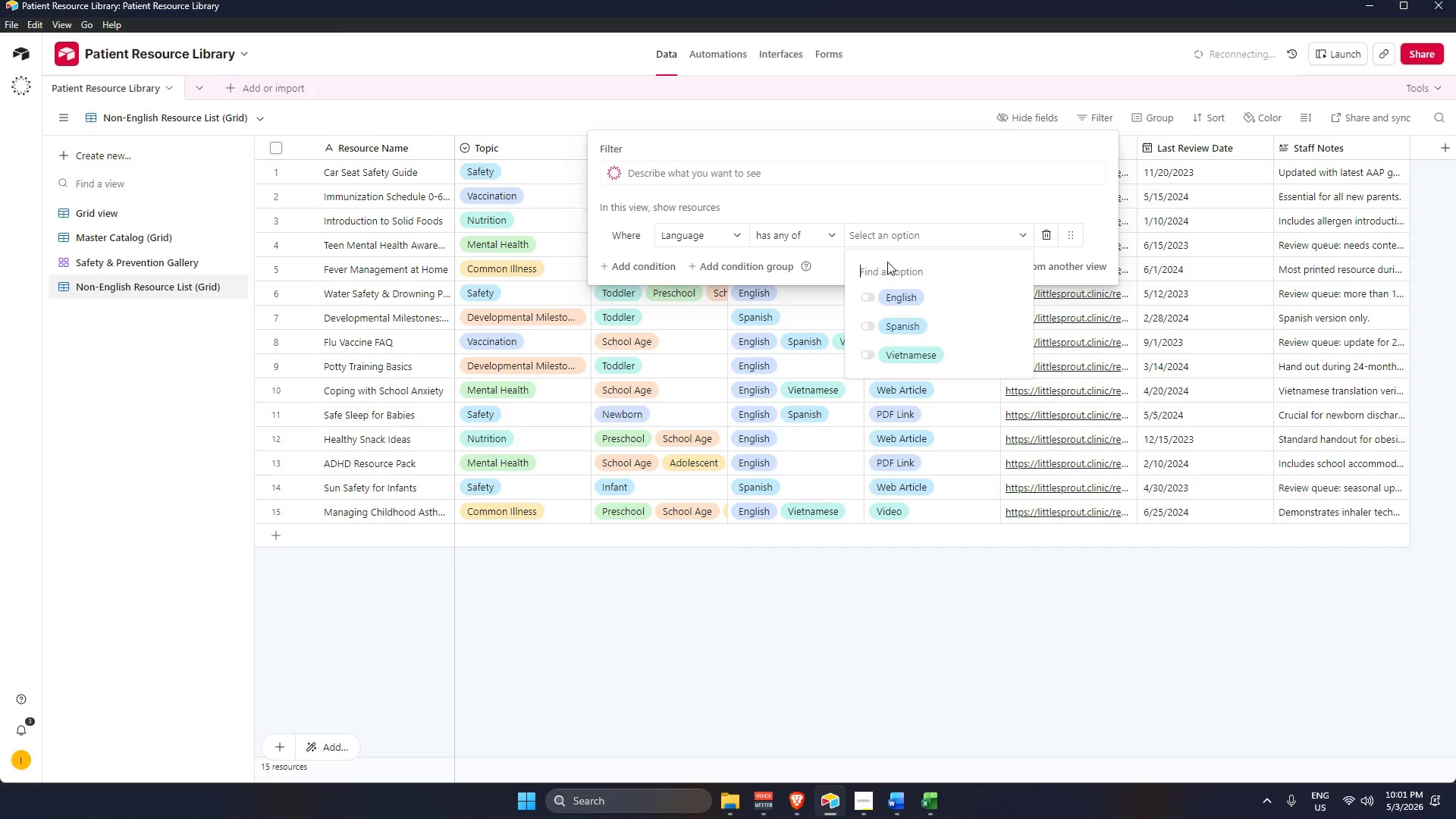 
left_click([653, 266])
 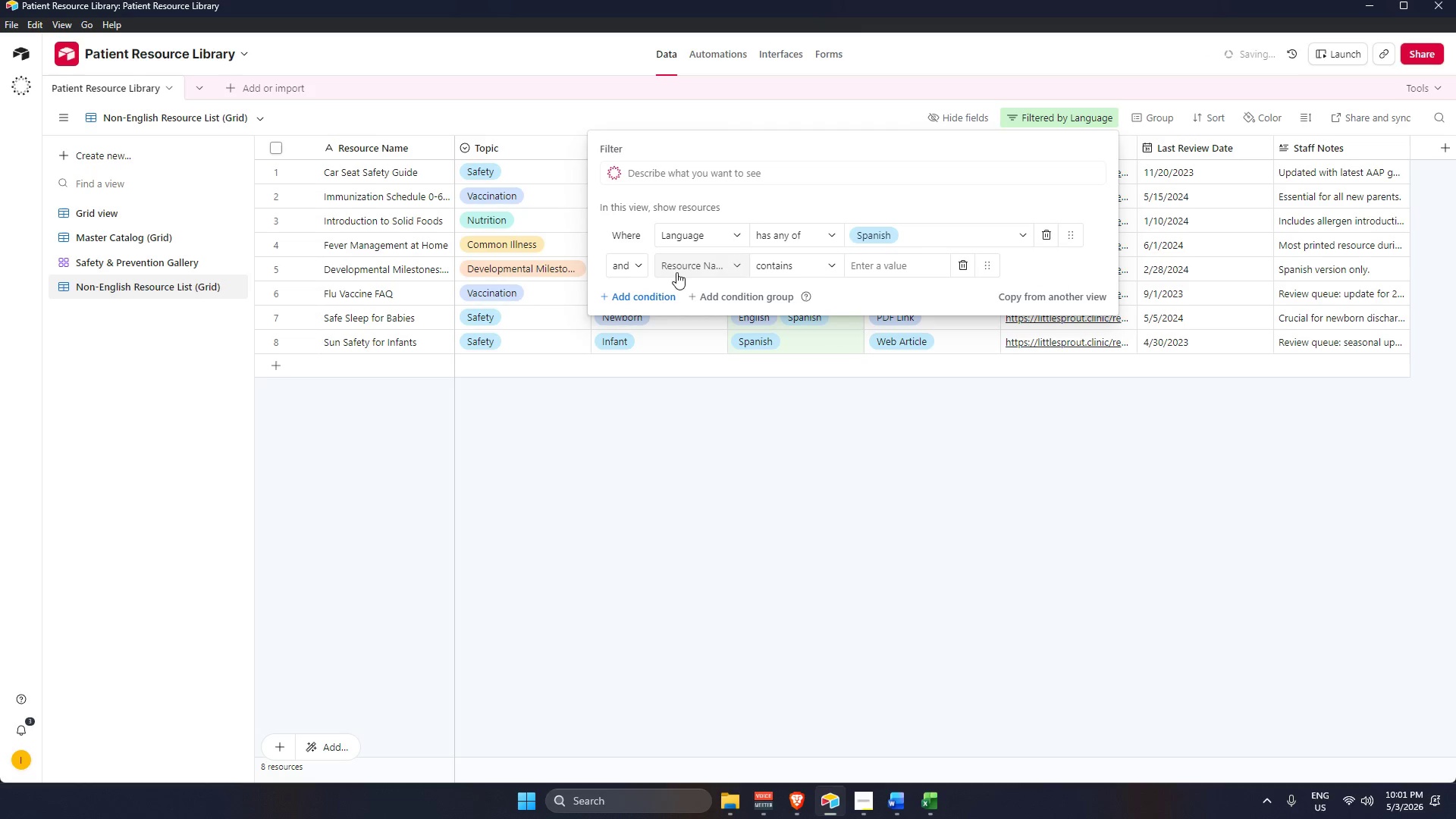 
left_click([627, 265])
 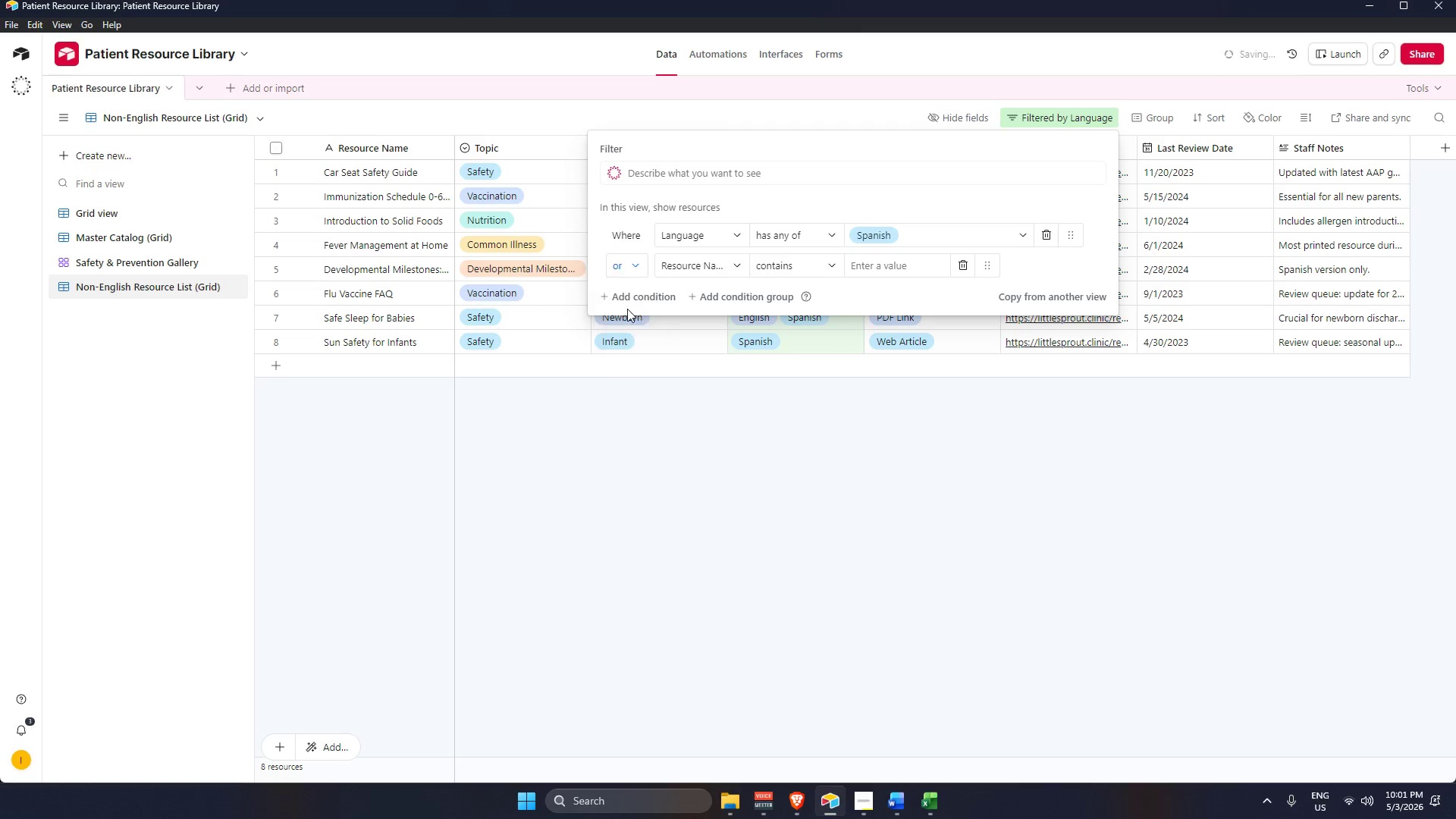 
double_click([691, 261])
 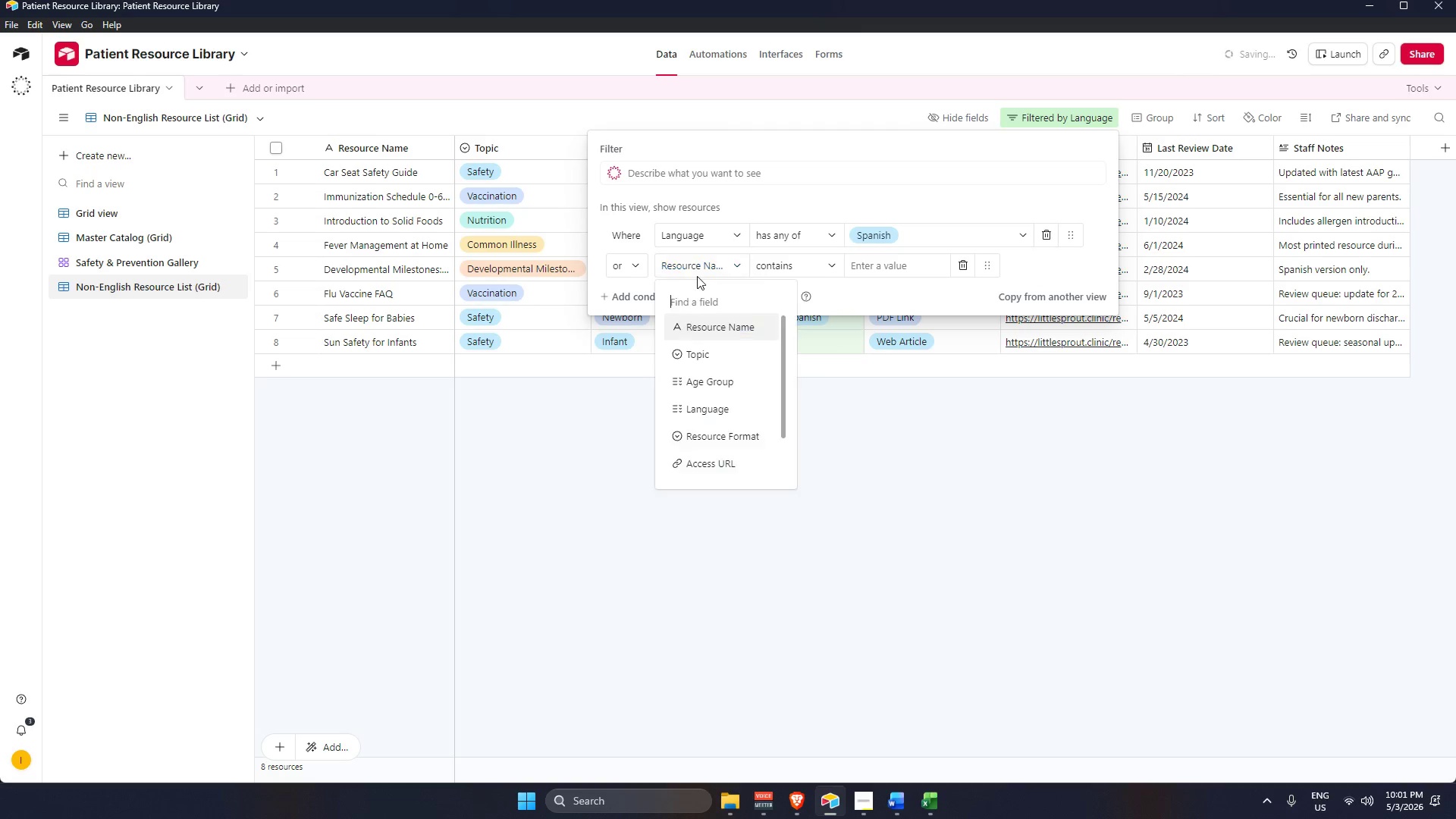 
mouse_move([714, 270])
 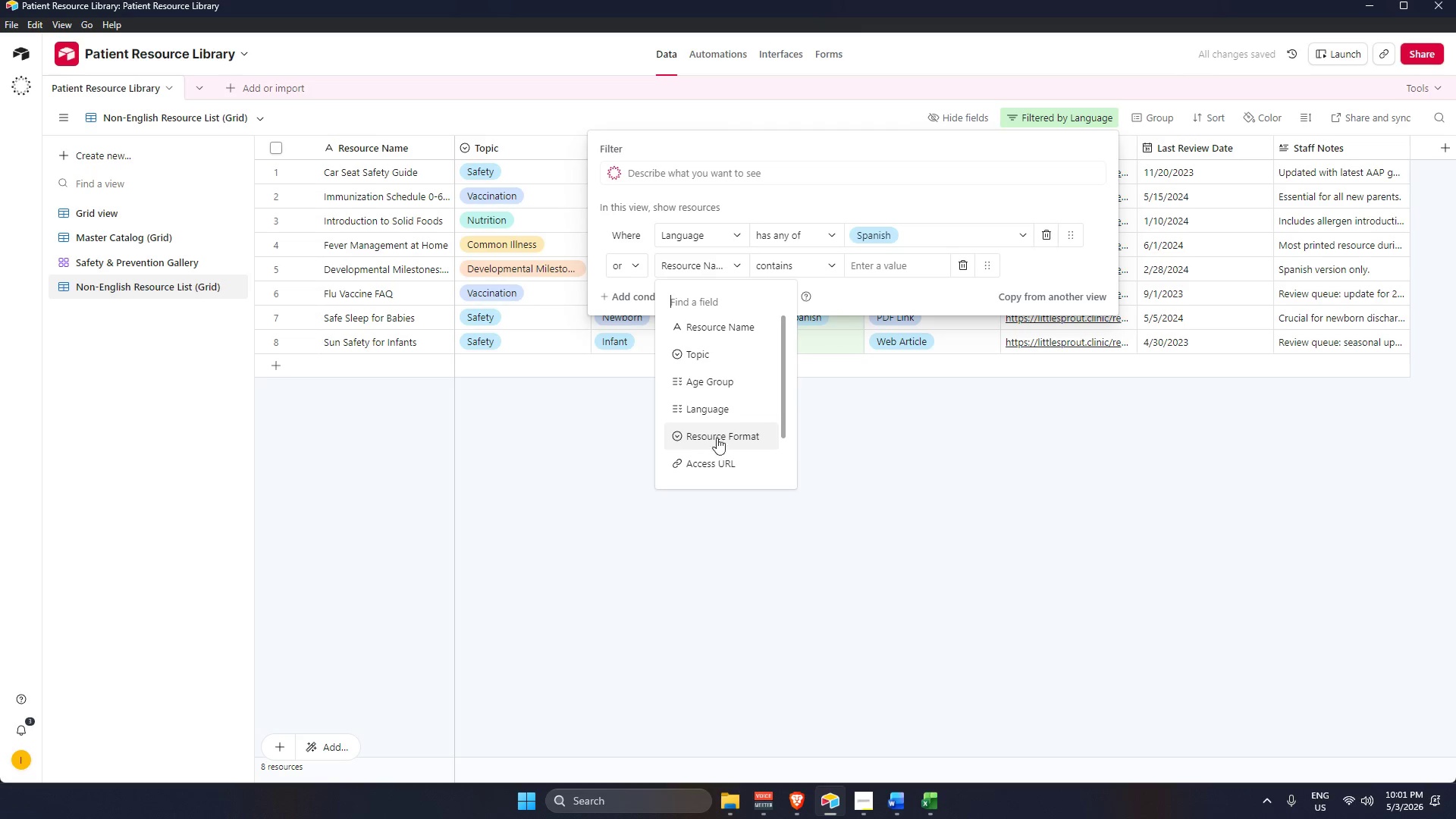 
left_click([726, 413])
 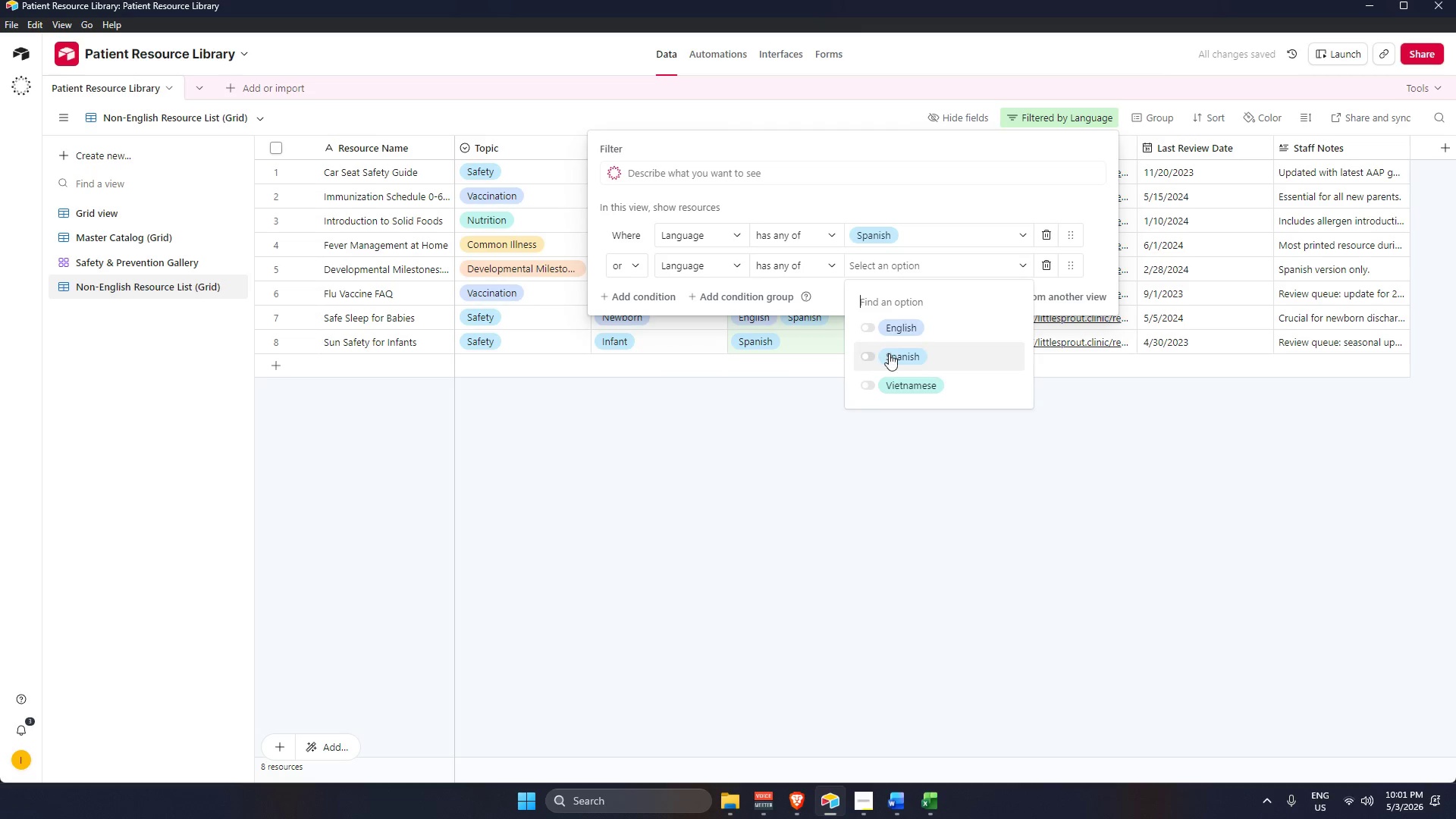 
left_click([892, 386])
 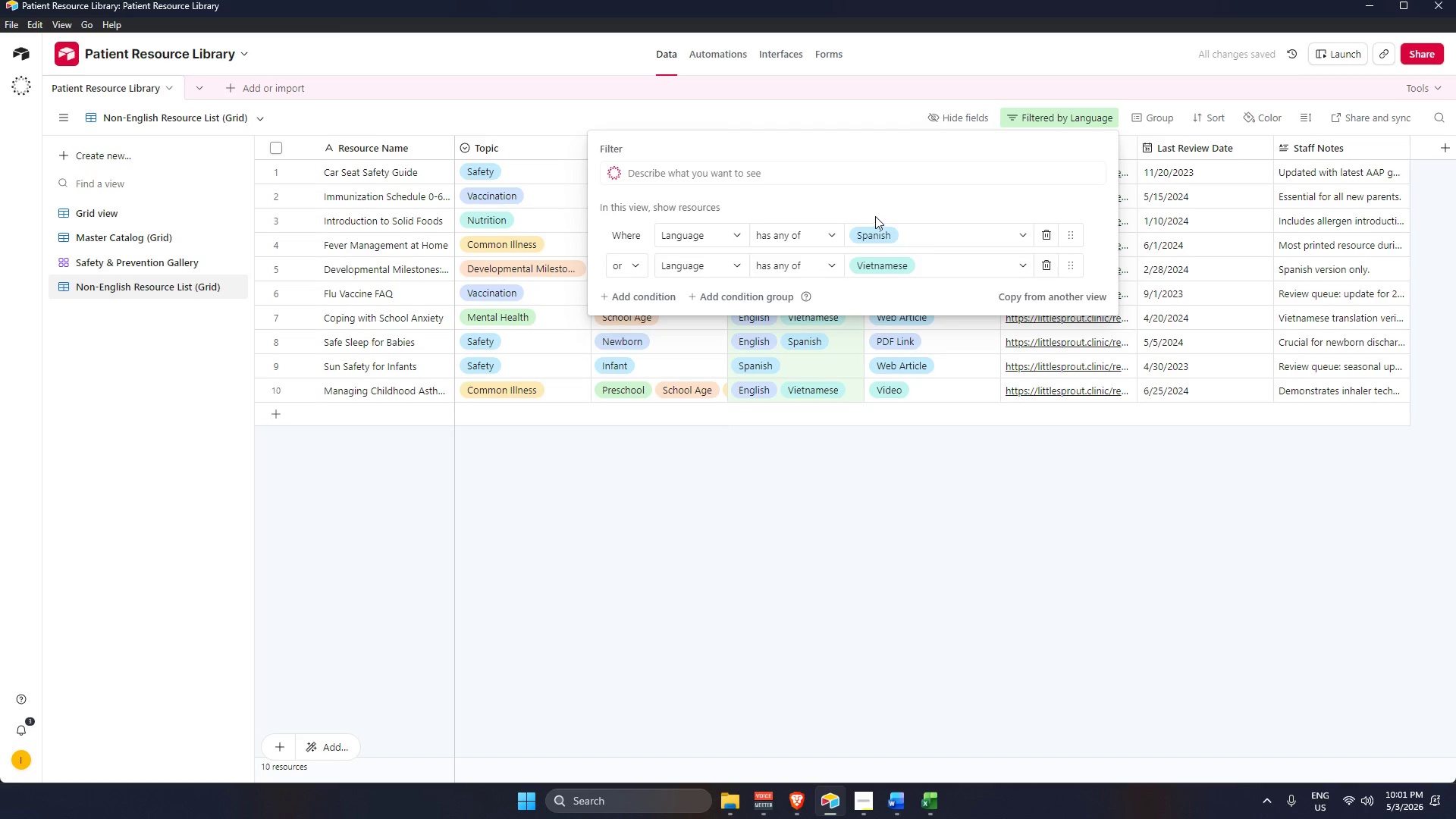 
left_click([679, 492])
 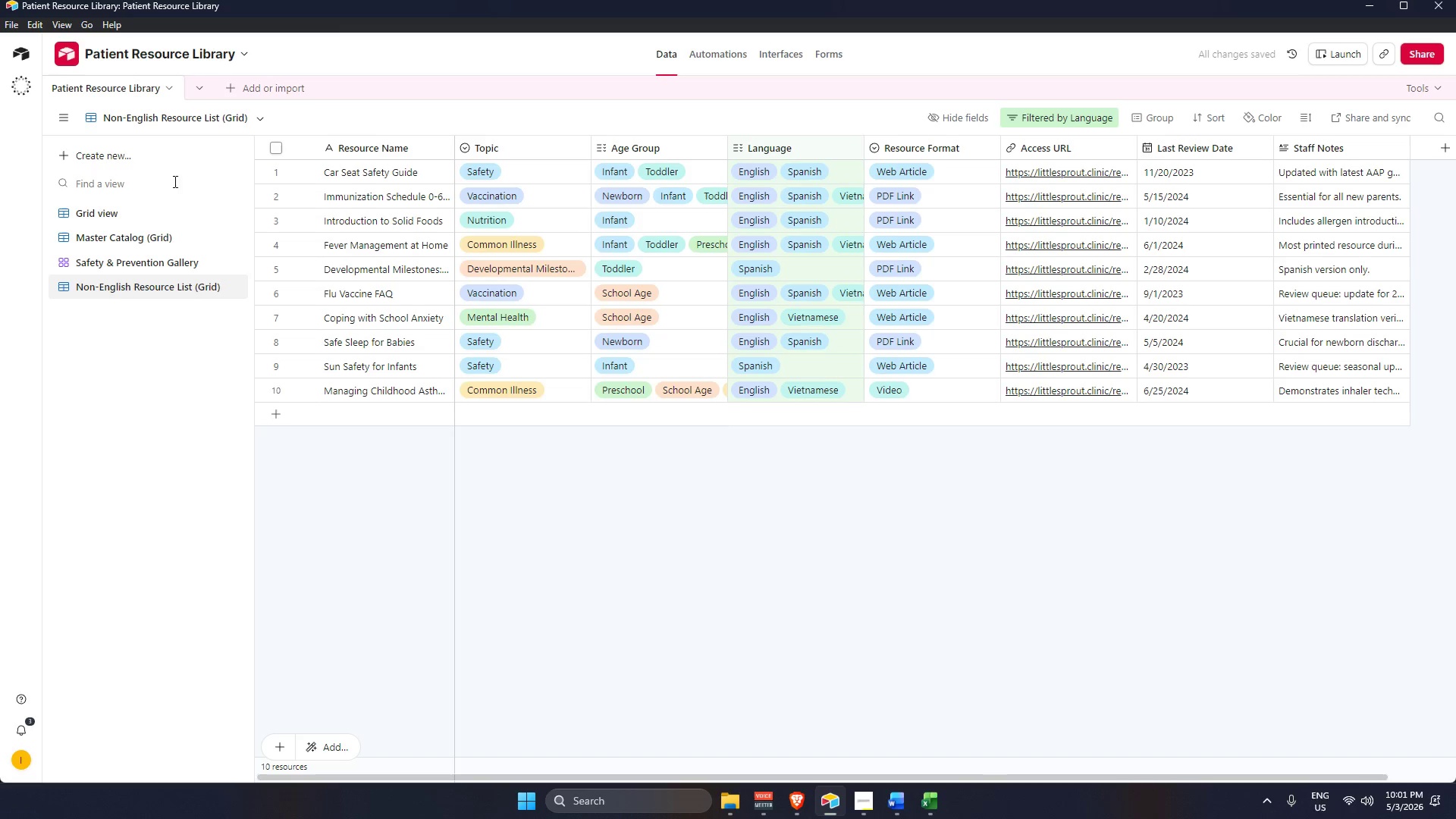 
left_click([167, 160])
 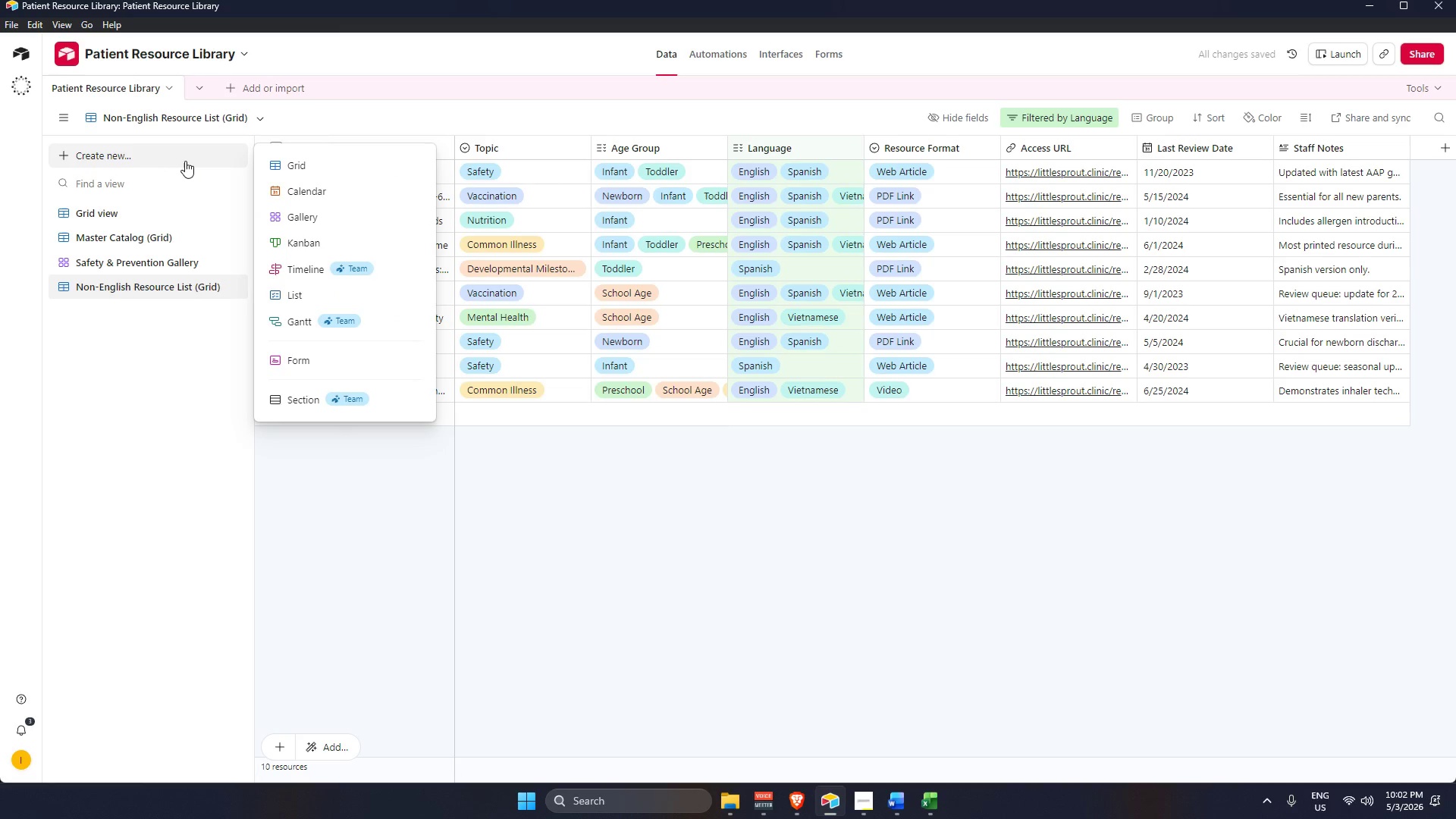 
left_click([297, 162])
 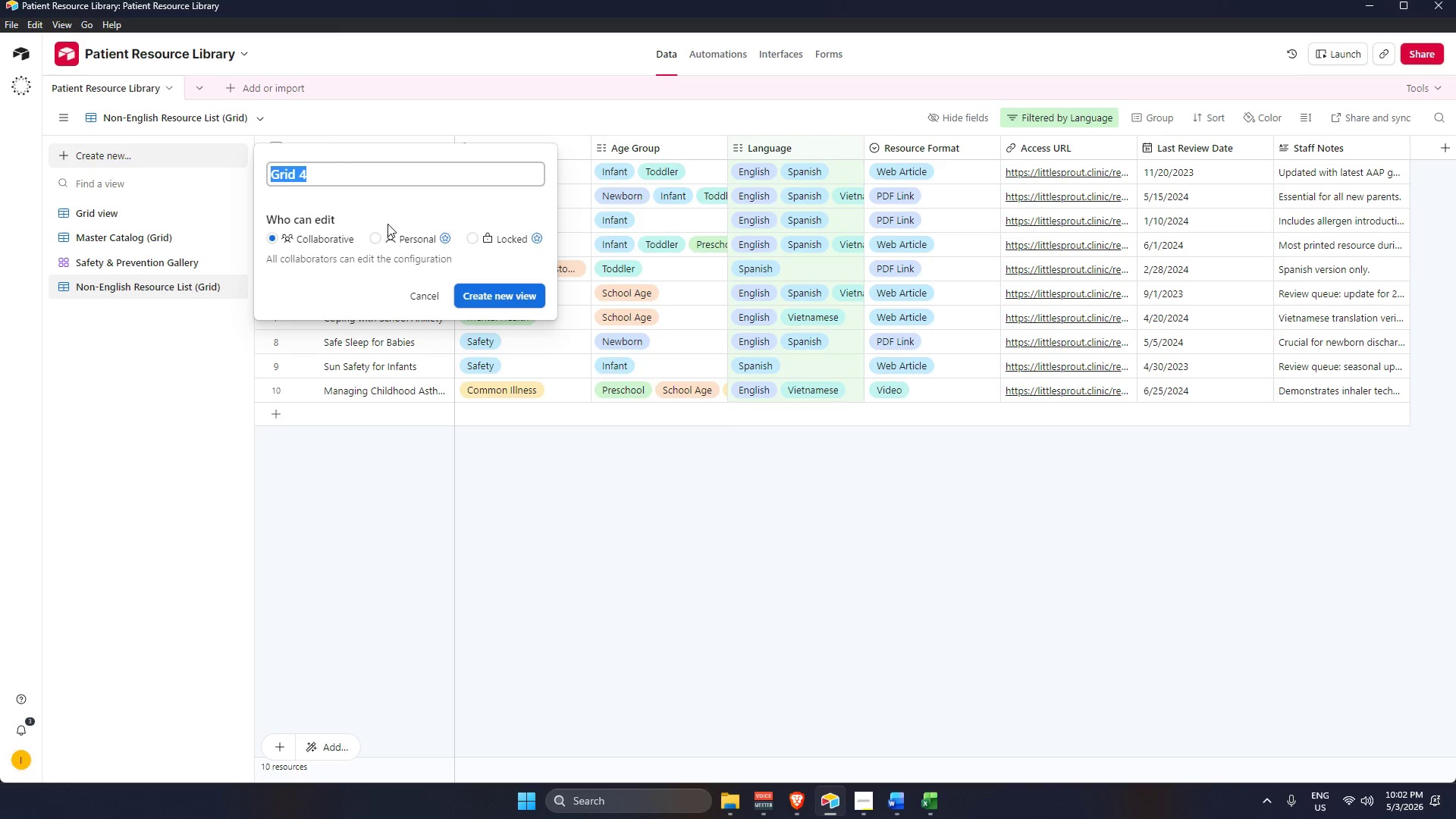 
key(Backspace)
type(Review QUEUE)
key(Backspace)
key(Backspace)
key(Backspace)
key(Backspace)
type(ueue)
 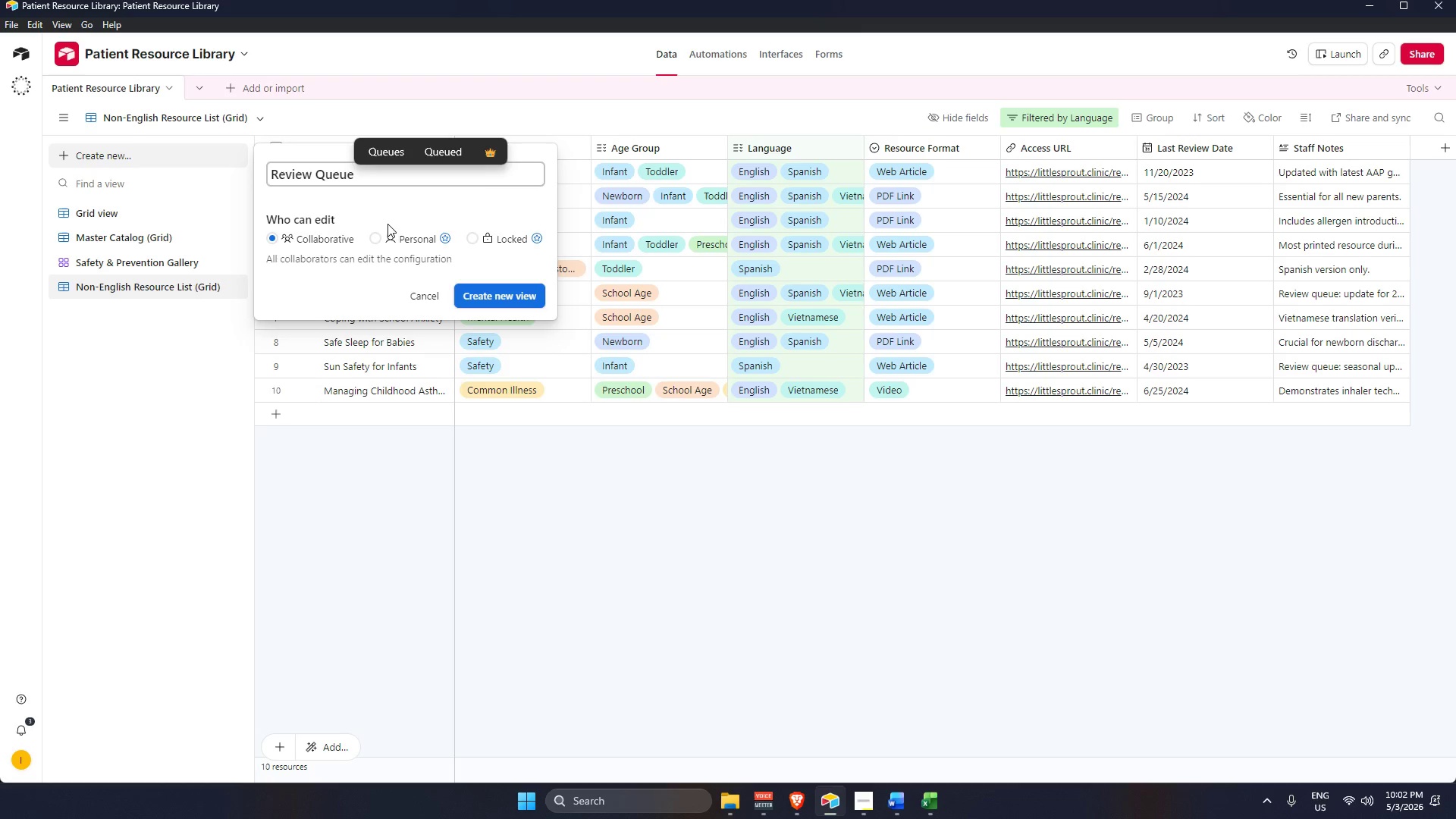 
wait(7.03)
 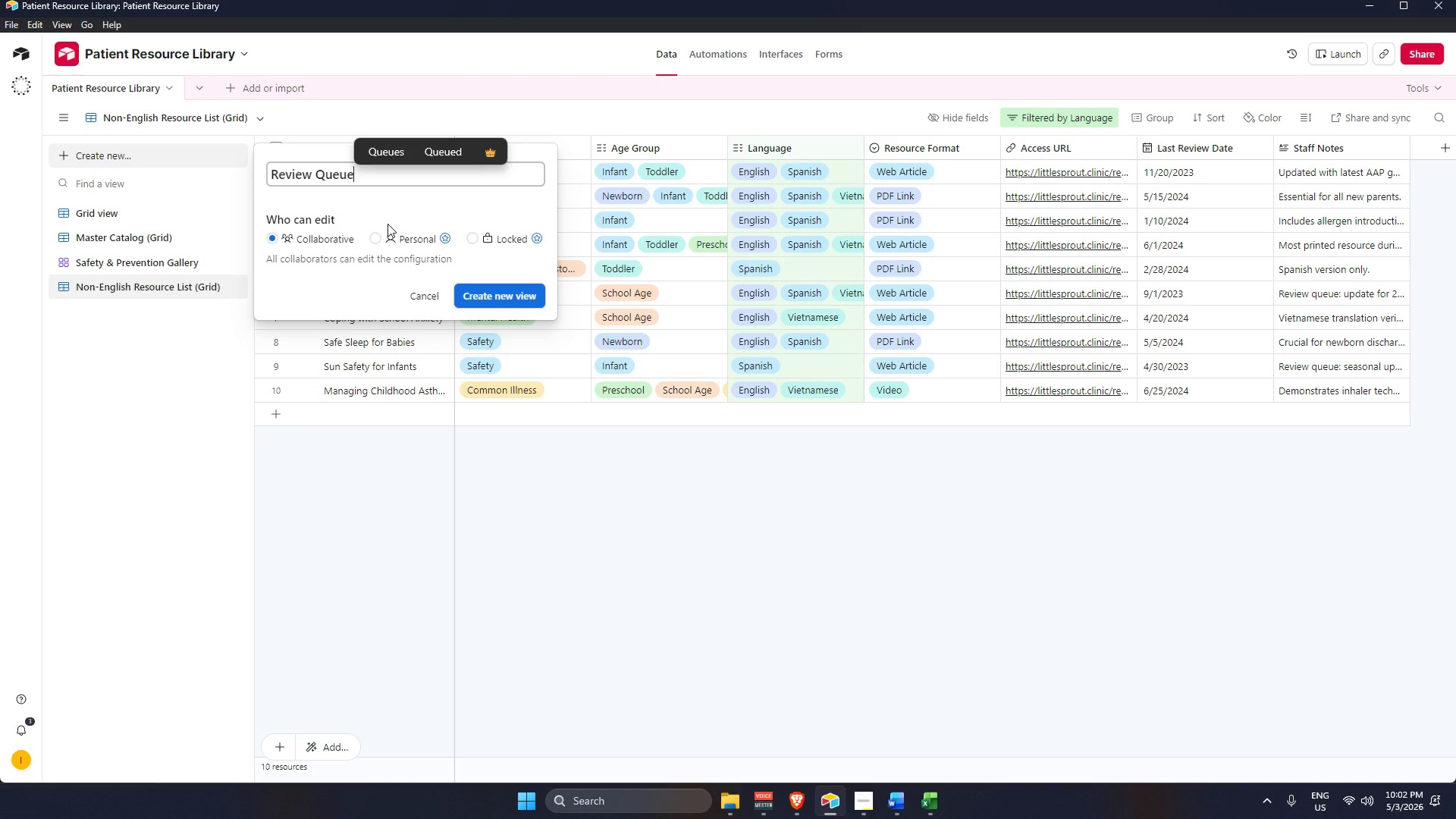 
left_click([497, 302])
 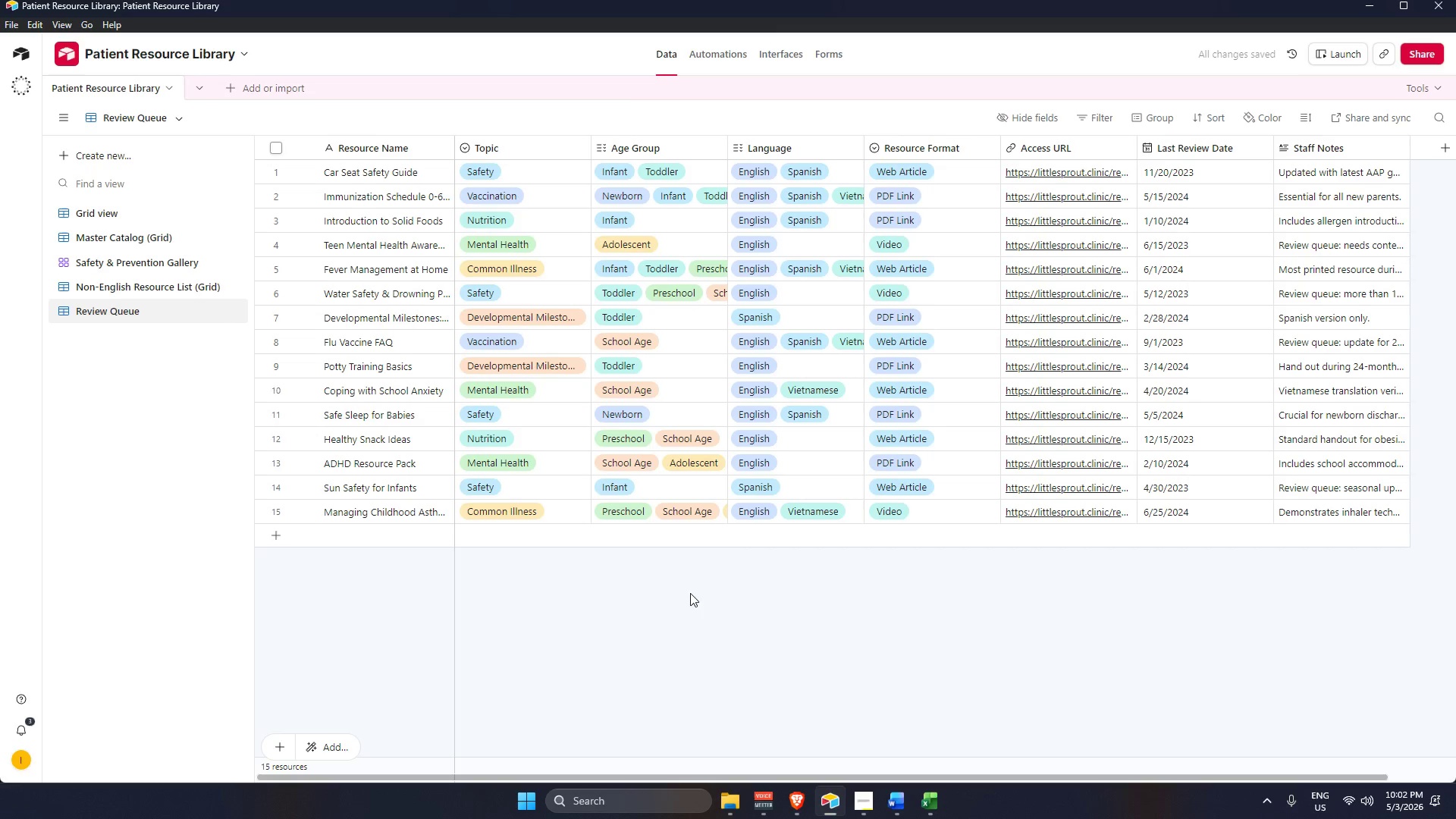 
left_click([1087, 117])
 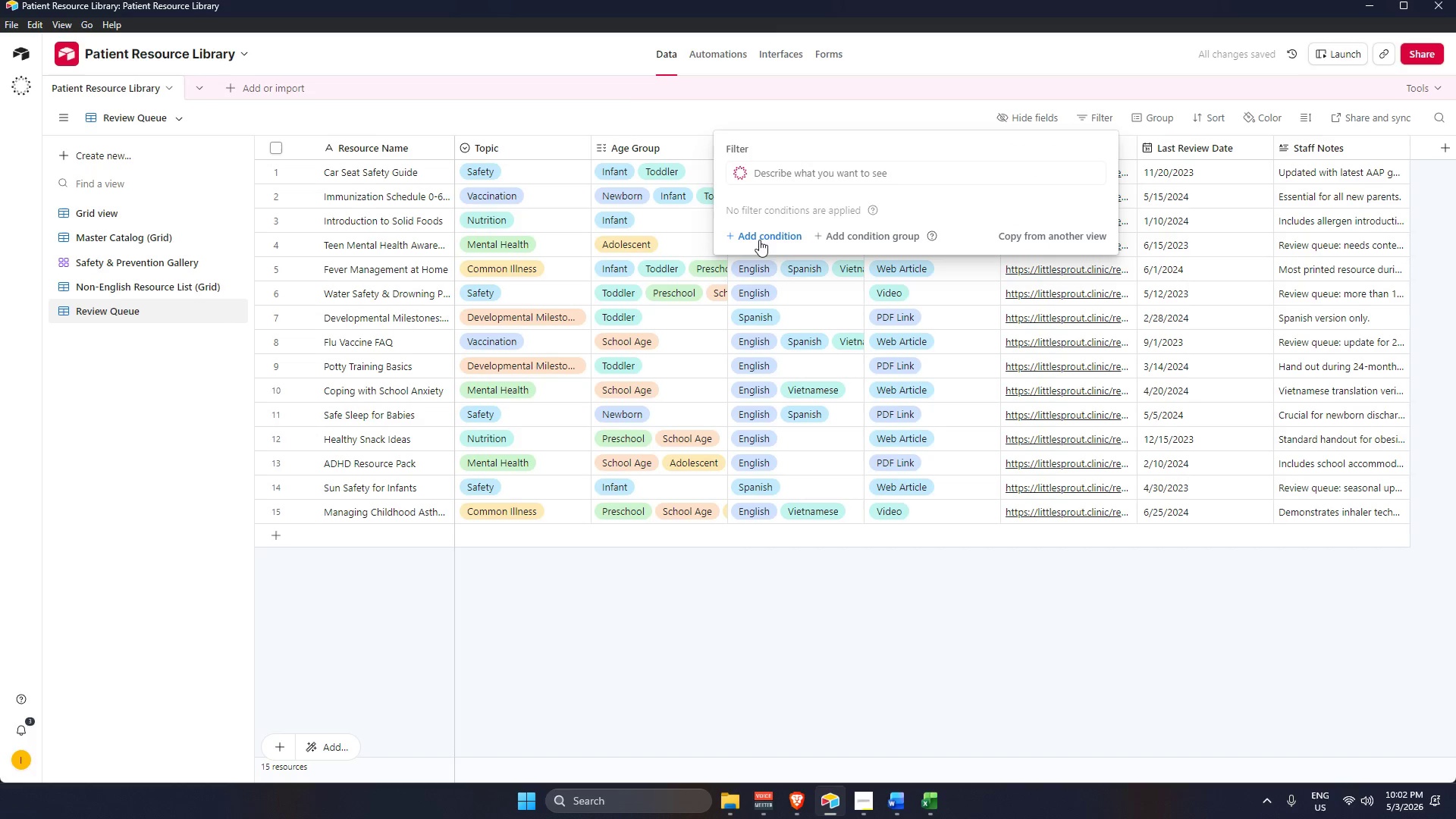 
left_click([755, 235])
 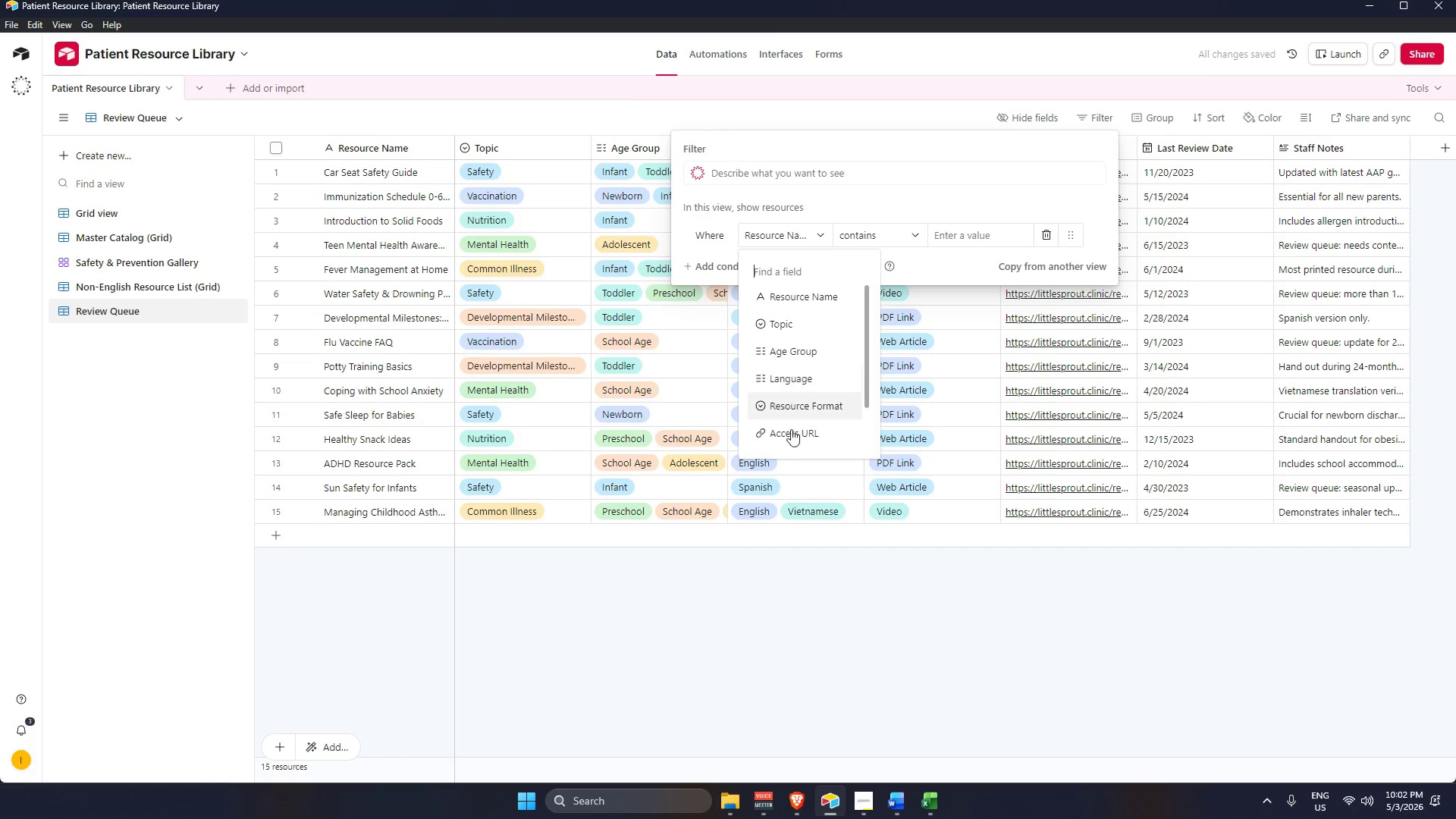 
scroll: coordinate [790, 435], scroll_direction: down, amount: 3.0
 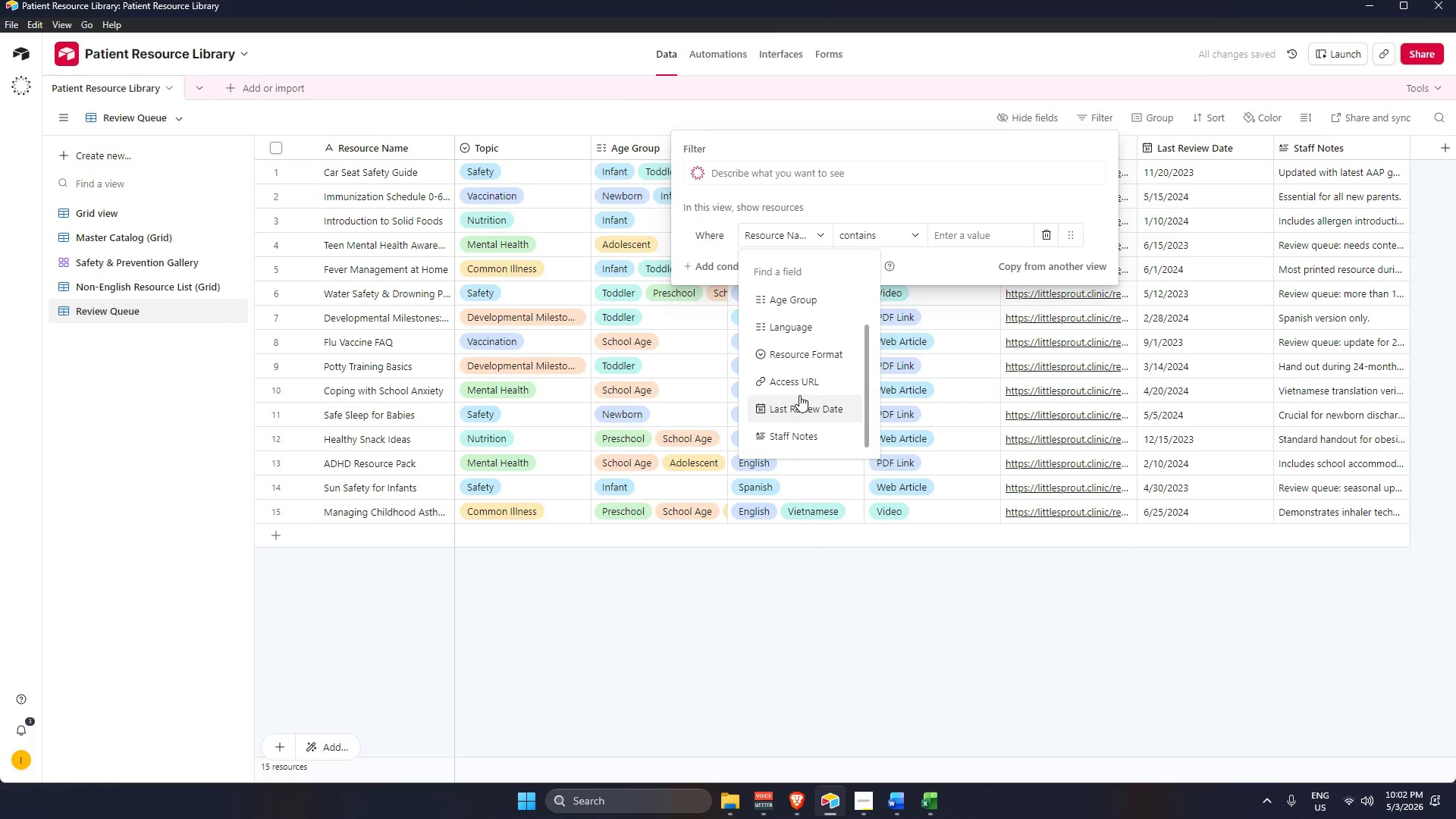 
left_click([808, 411])
 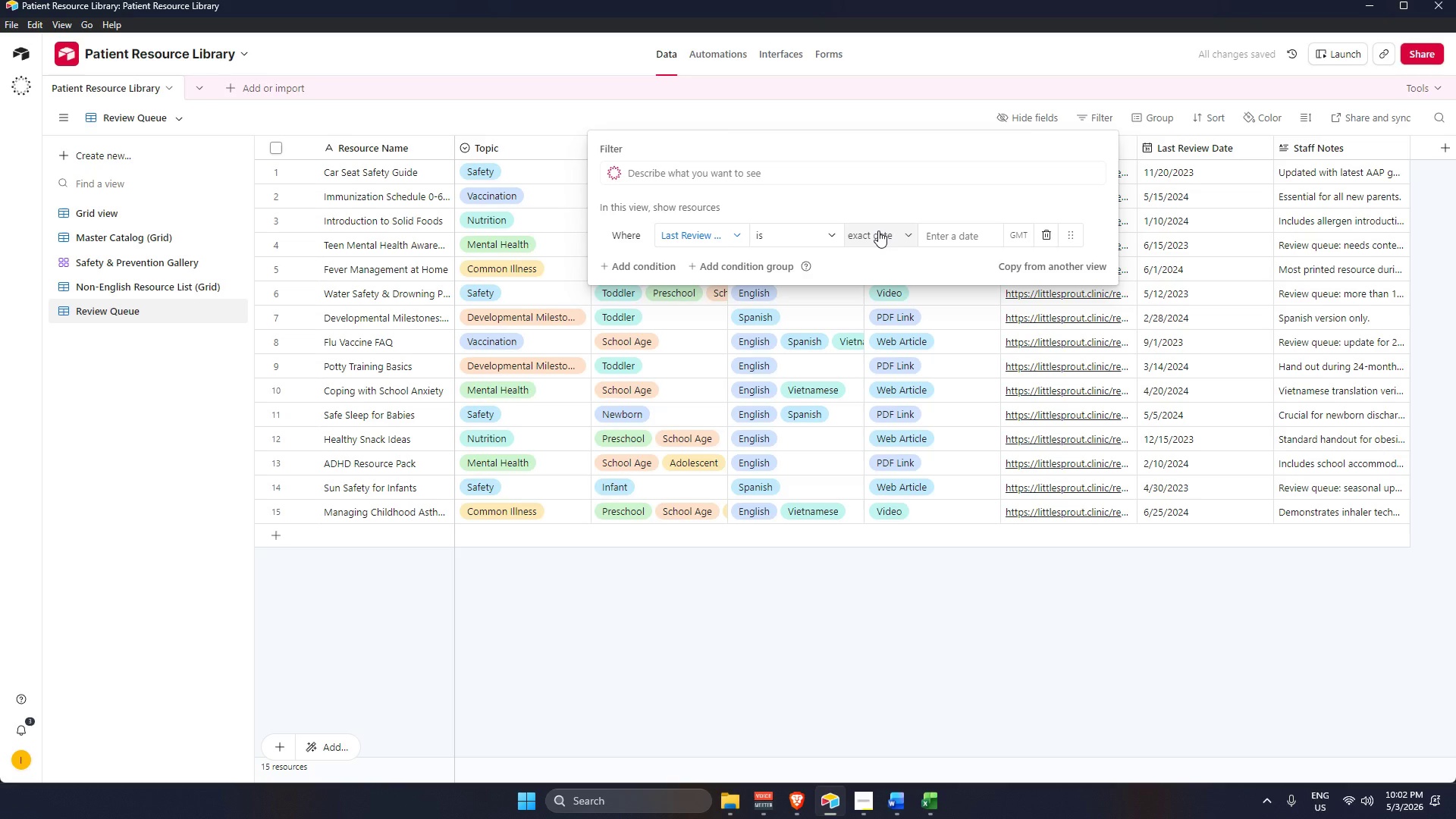 
left_click([878, 231])
 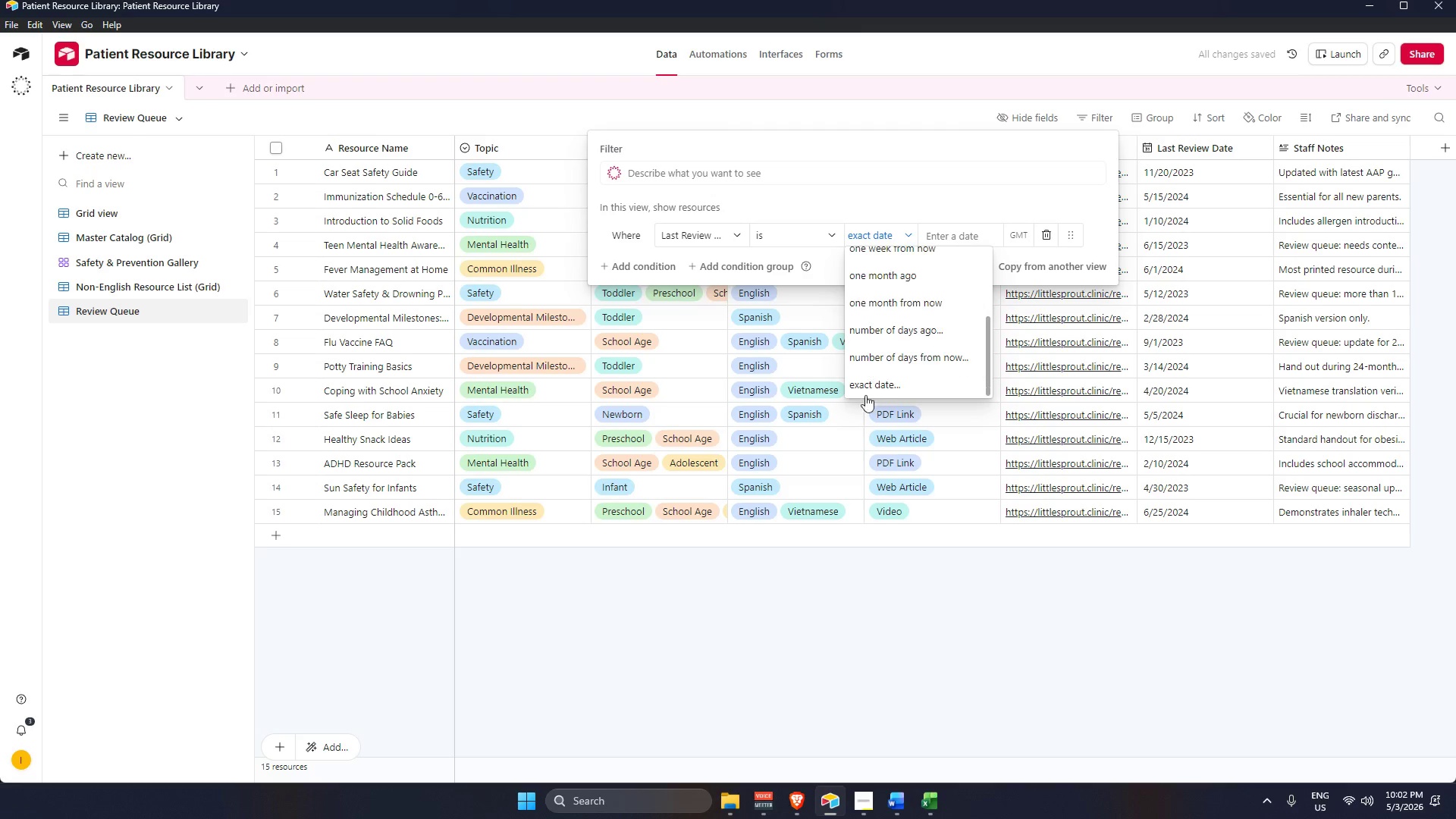 
scroll: coordinate [899, 320], scroll_direction: up, amount: 4.0
 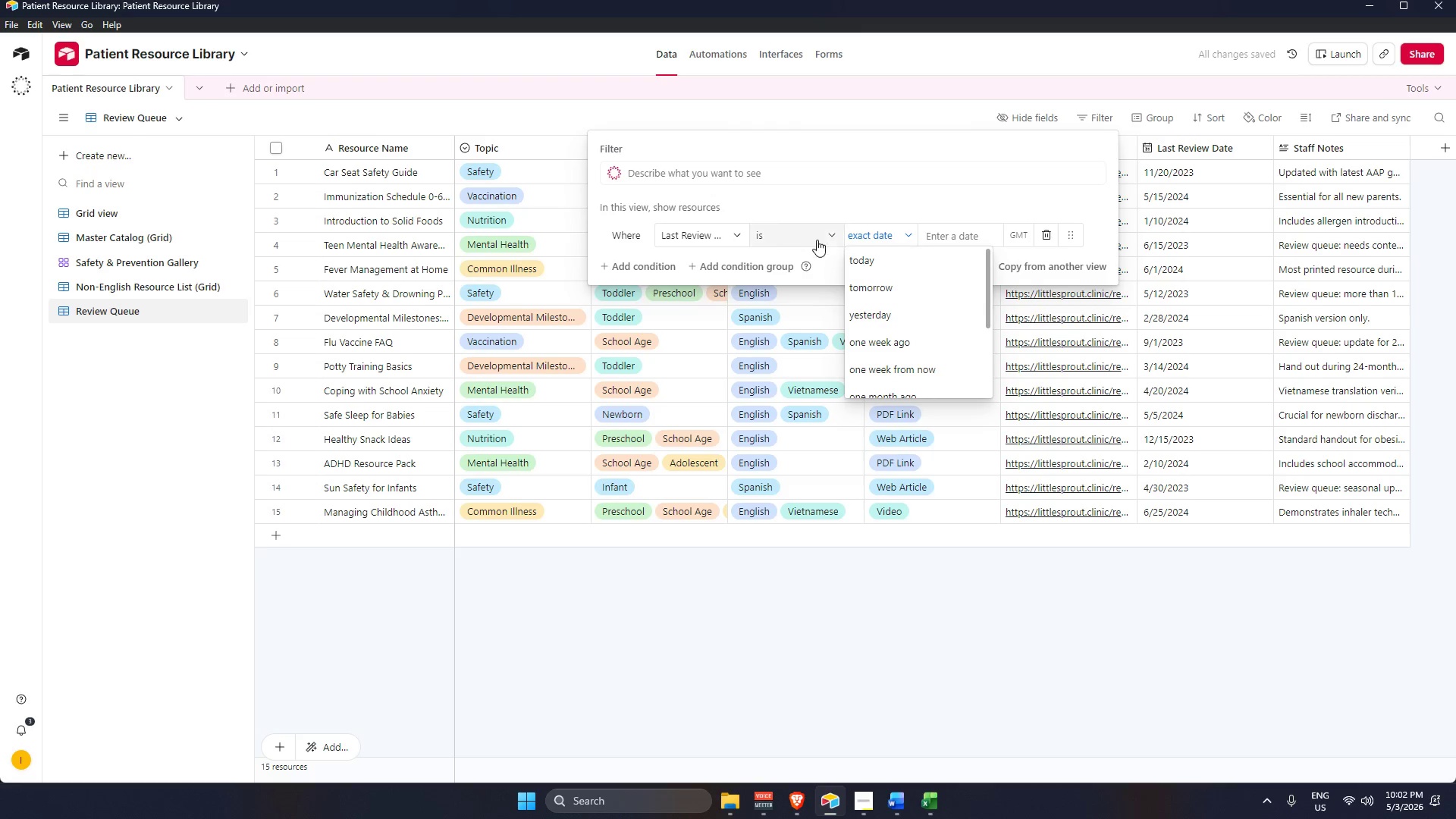 
left_click([813, 235])
 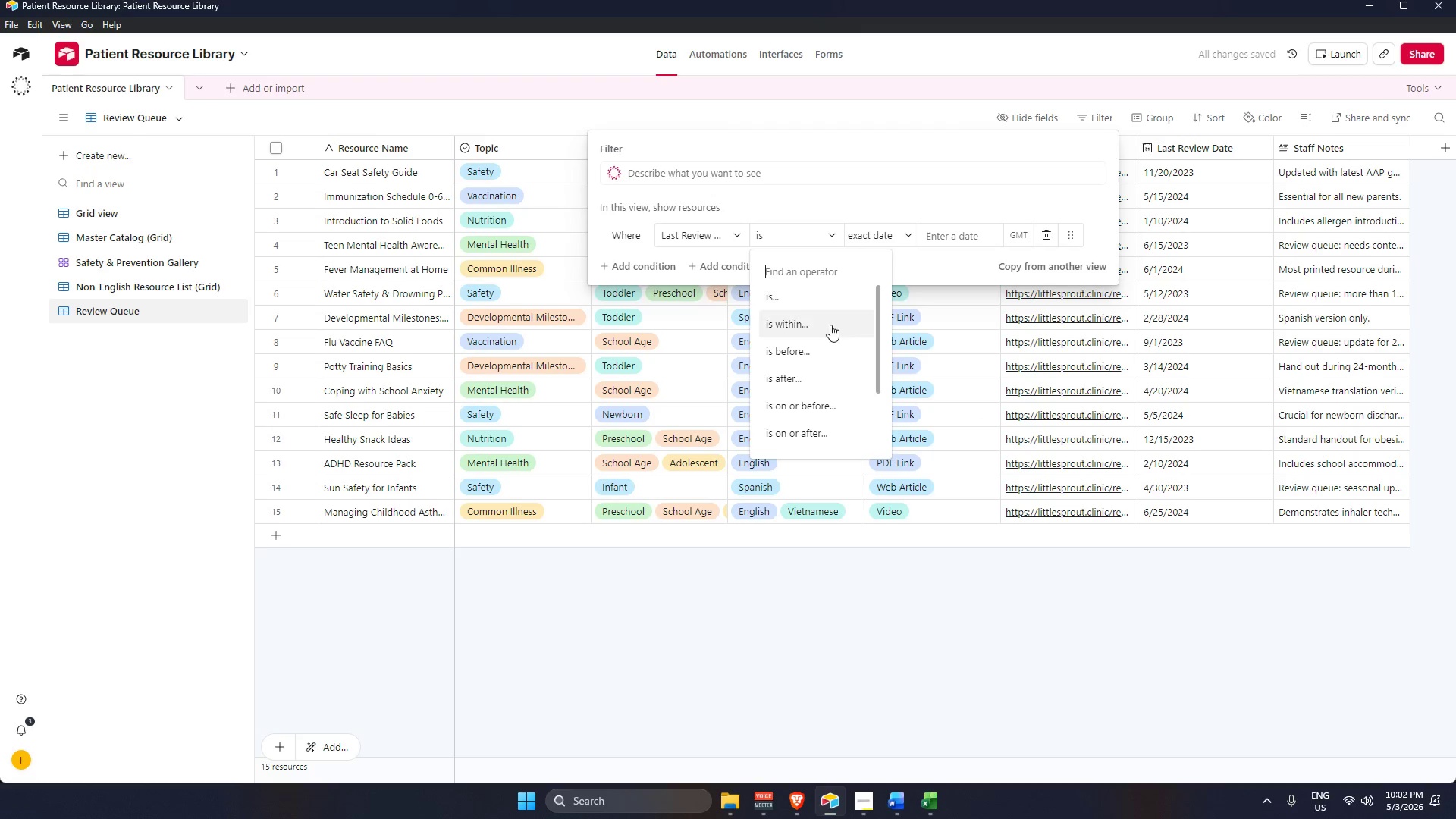 
left_click([814, 413])
 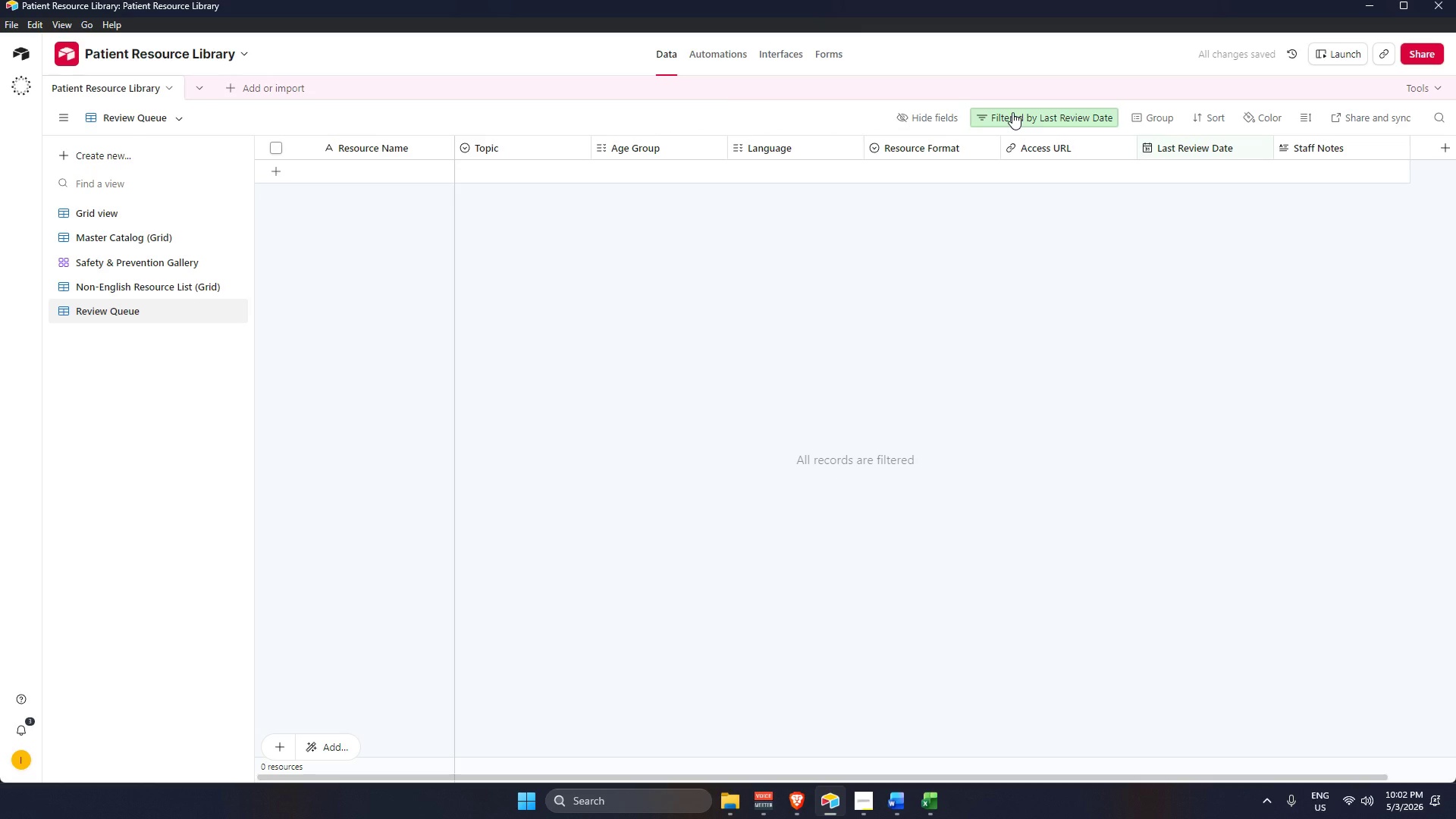 
scroll: coordinate [821, 424], scroll_direction: down, amount: 5.0
 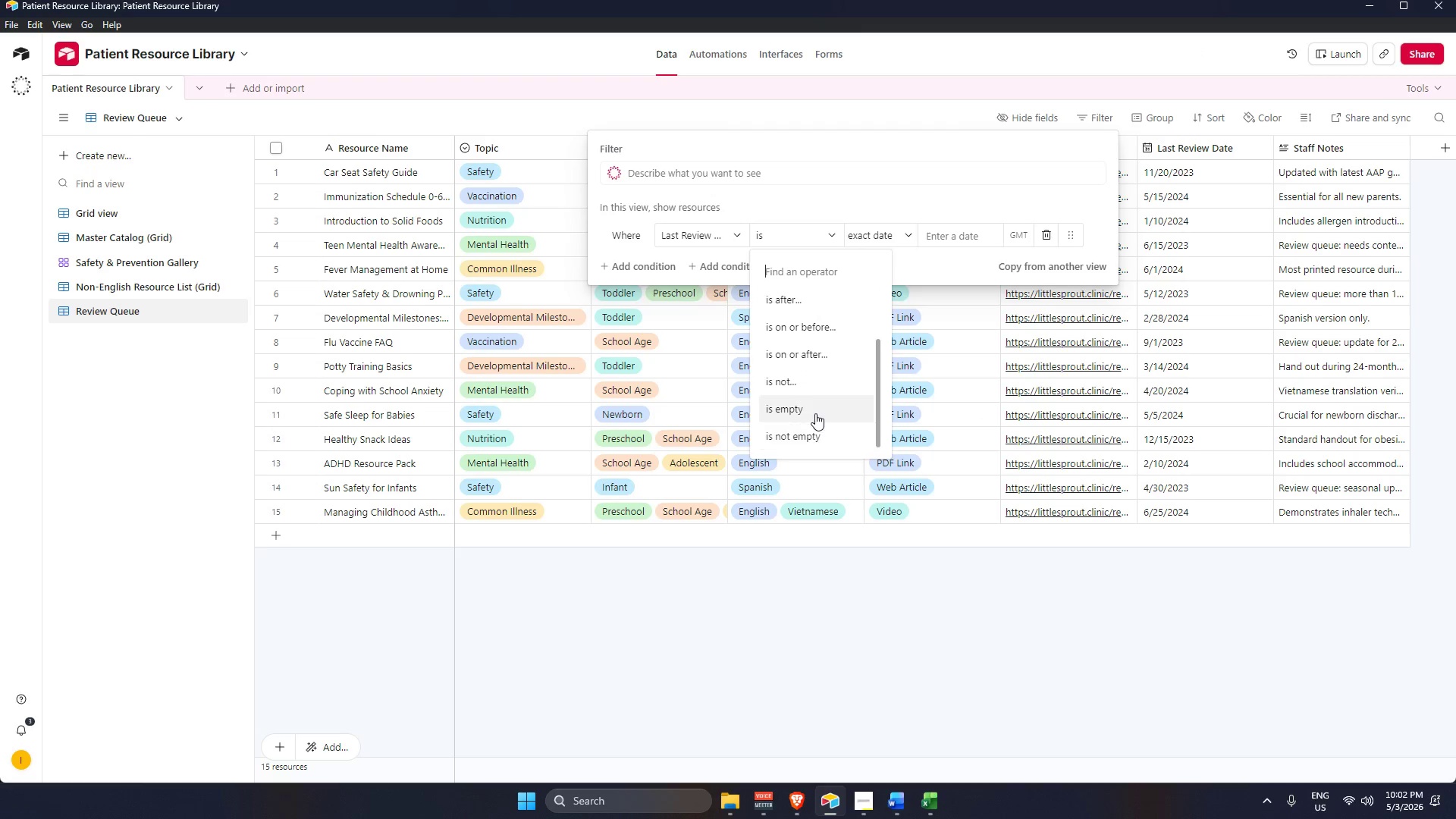 
left_click([1012, 112])
 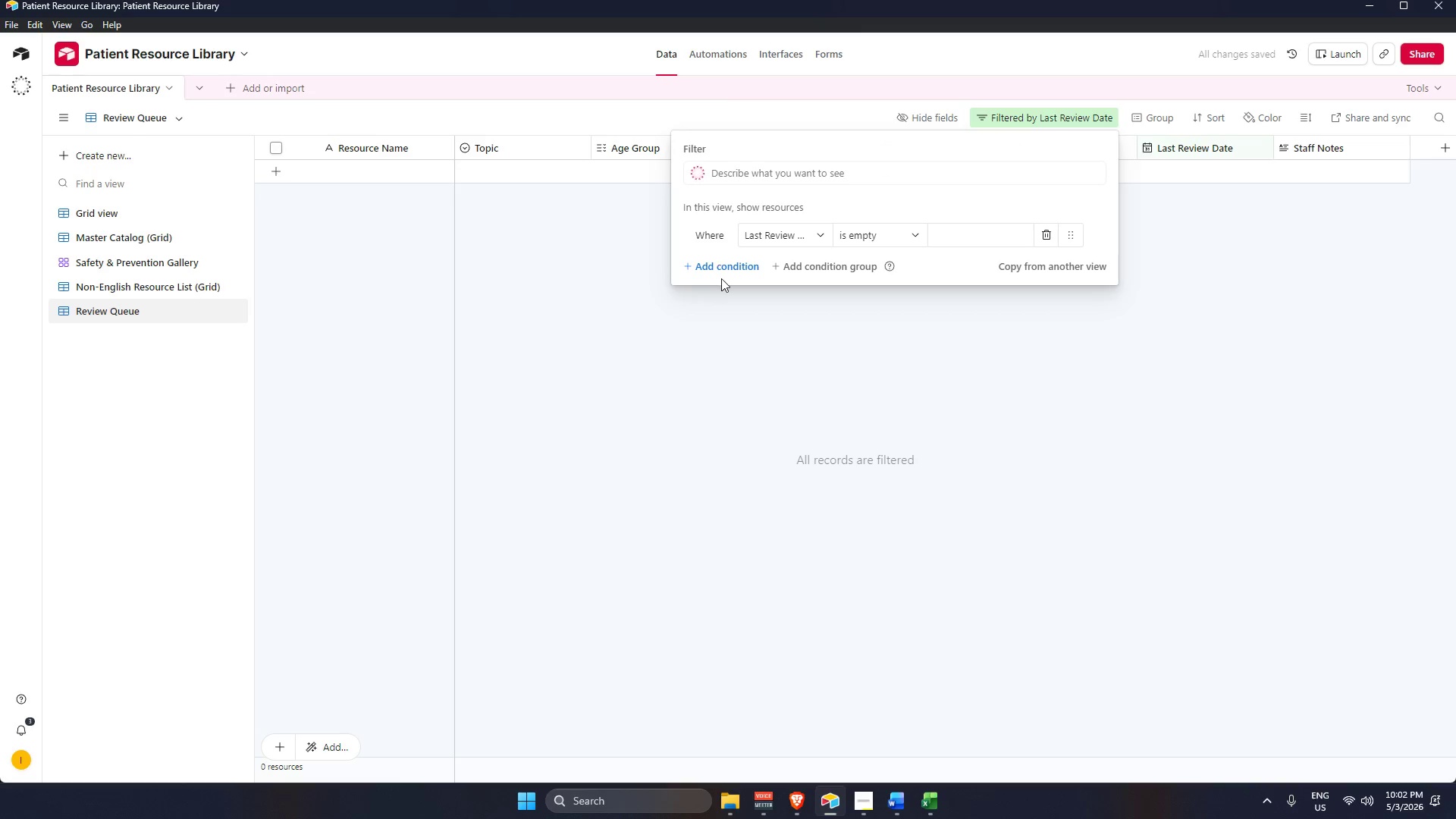 
left_click([723, 270])
 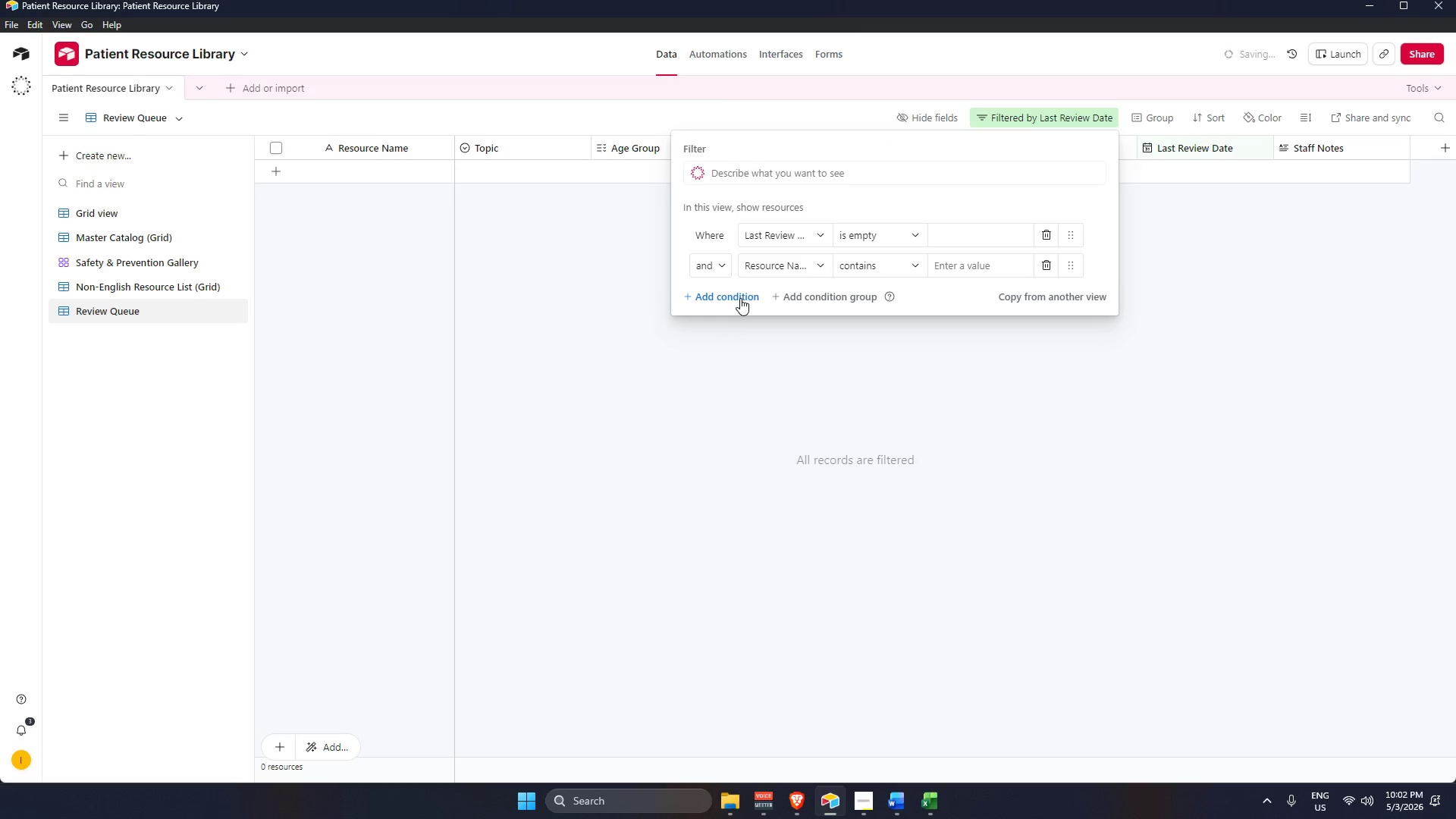 
left_click([740, 298])
 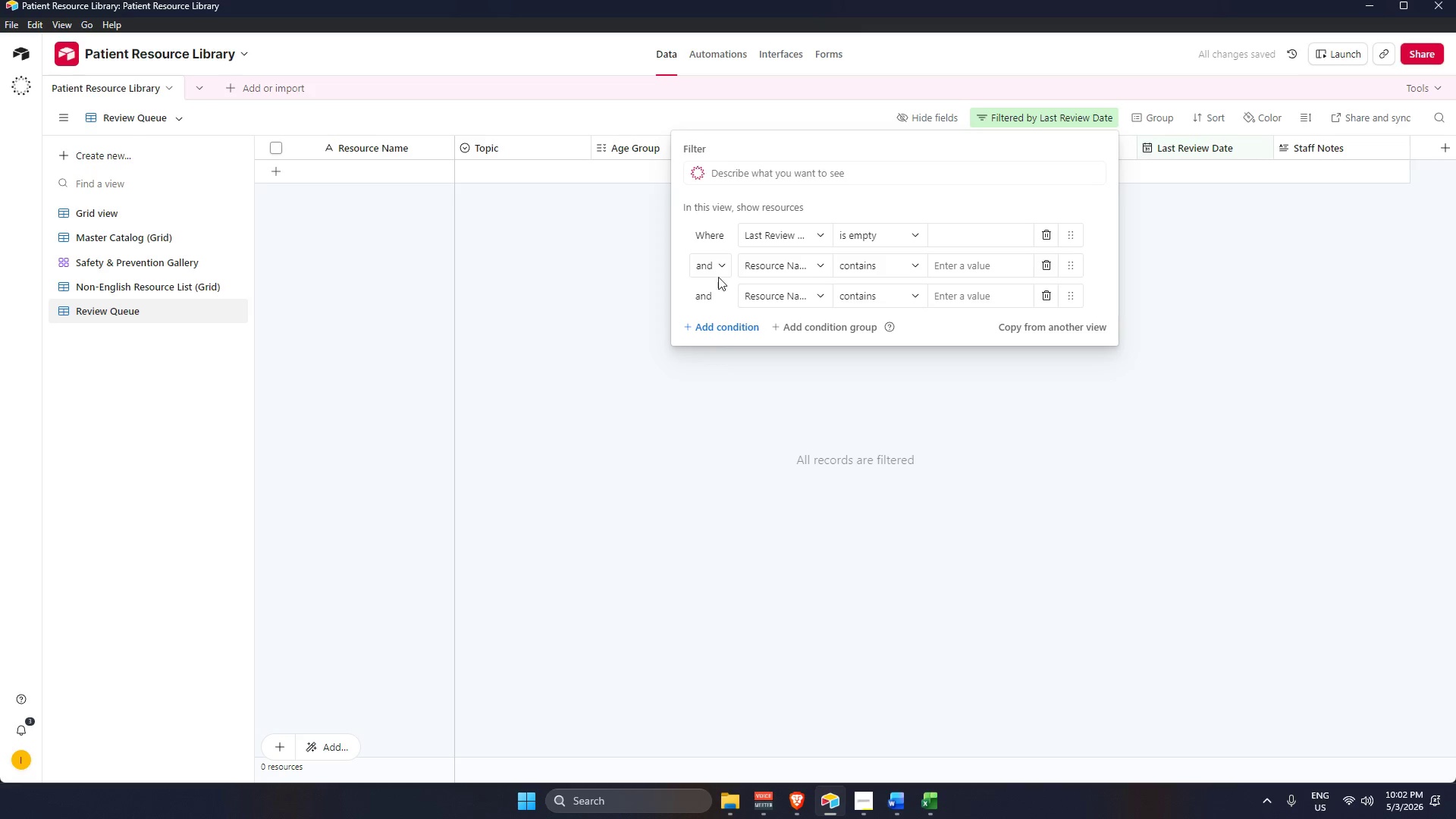 
left_click([718, 262])
 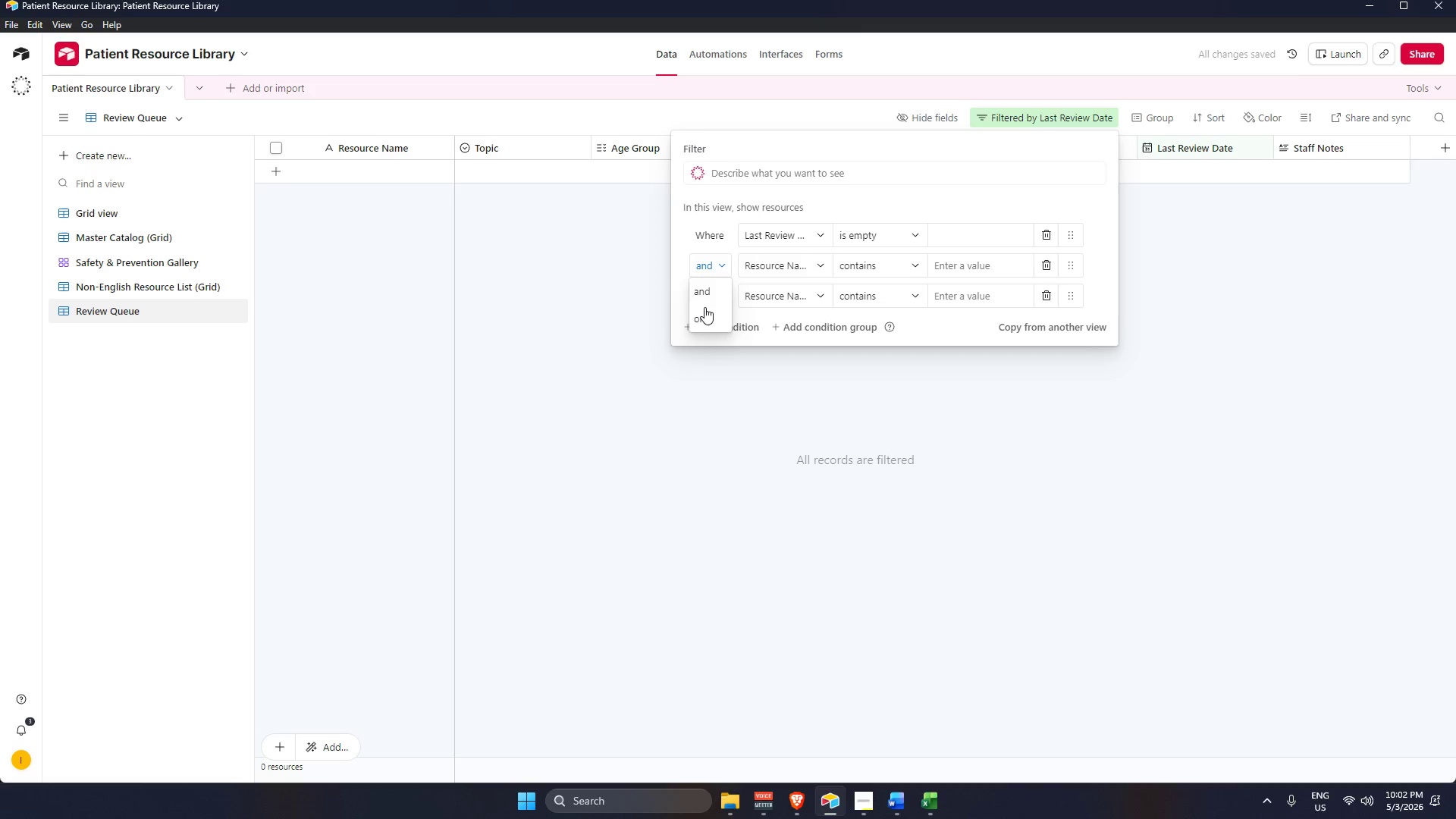 
left_click([702, 318])
 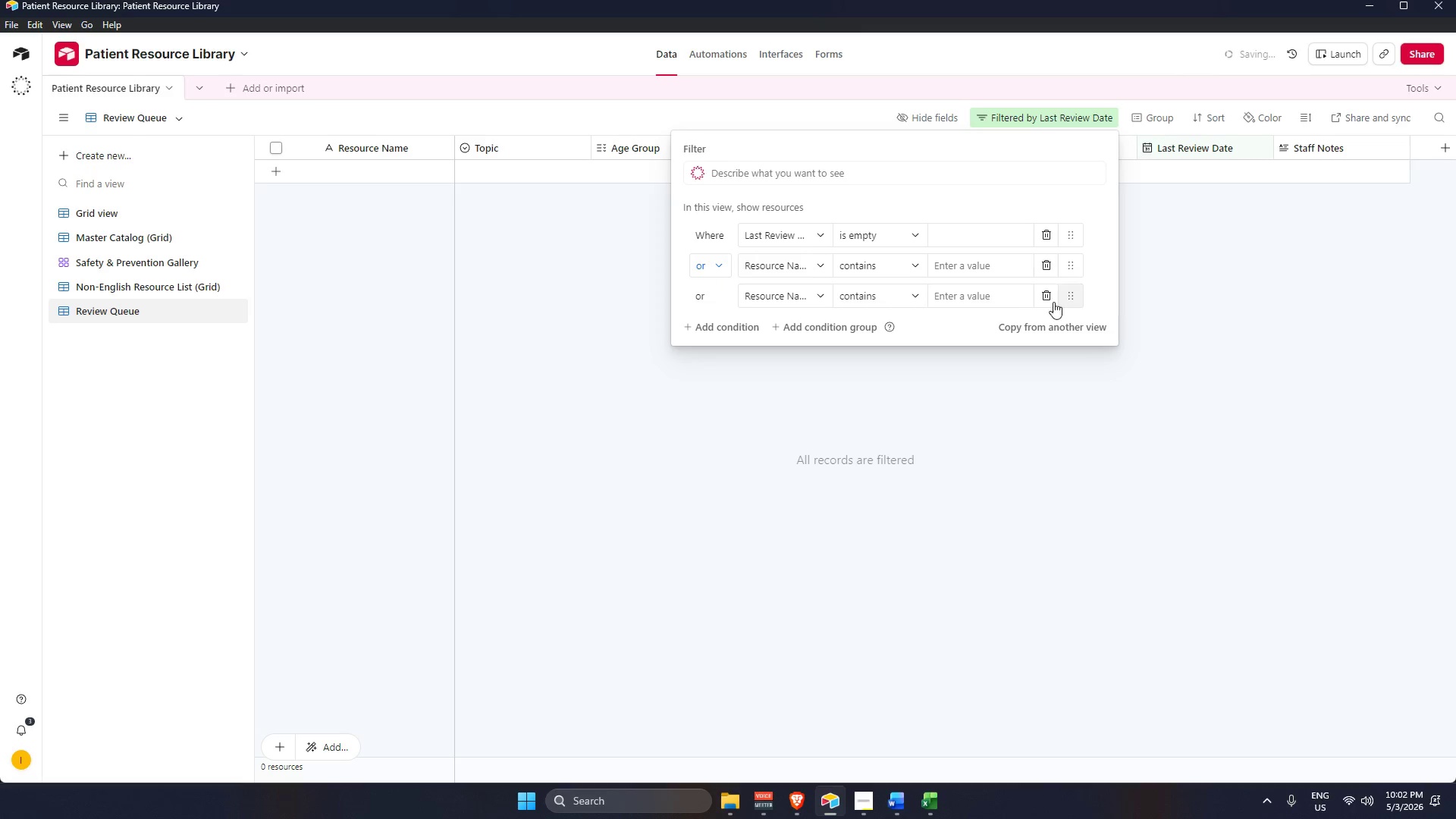 
left_click([1048, 298])
 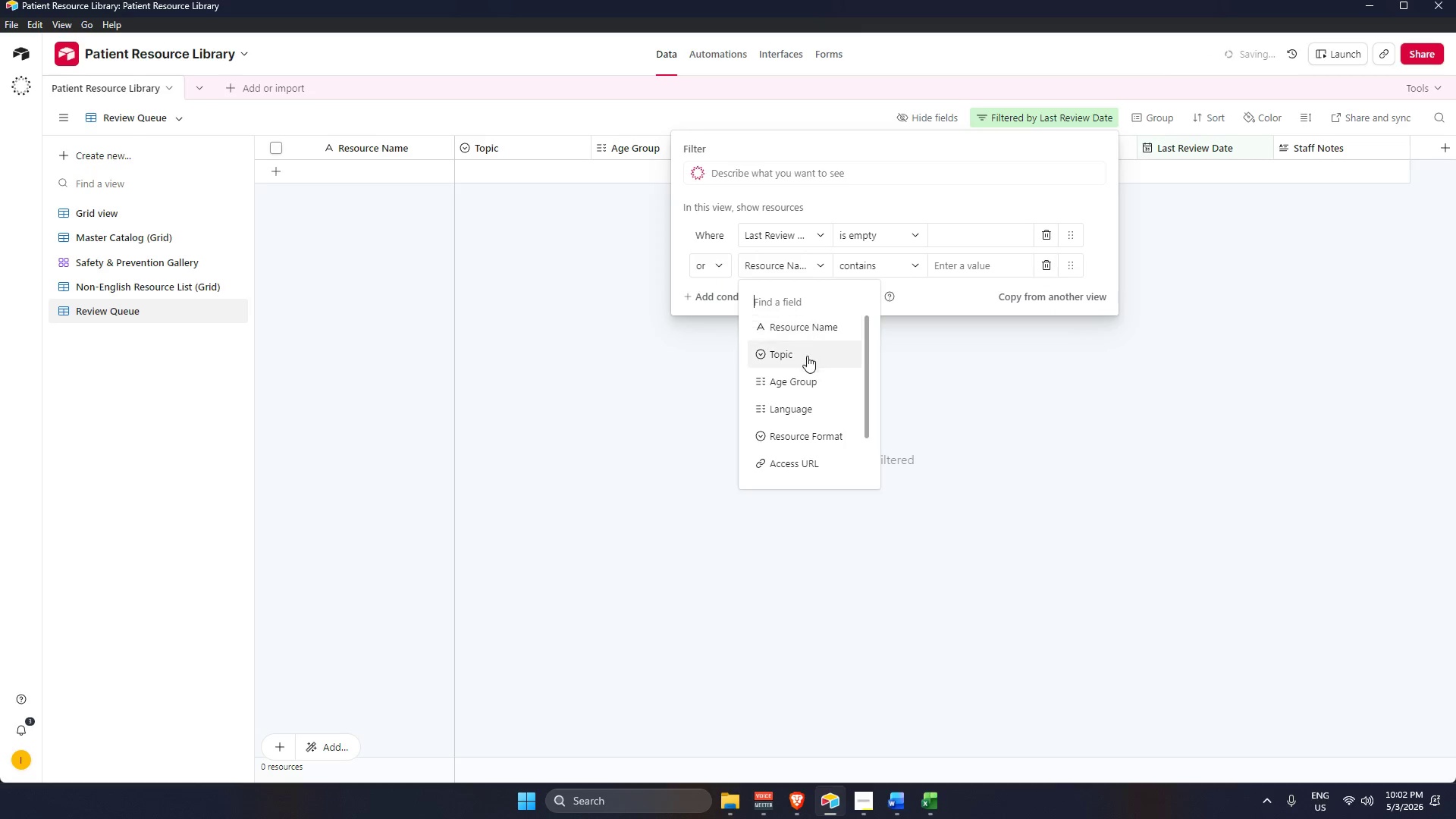 
scroll: coordinate [794, 441], scroll_direction: down, amount: 3.0
 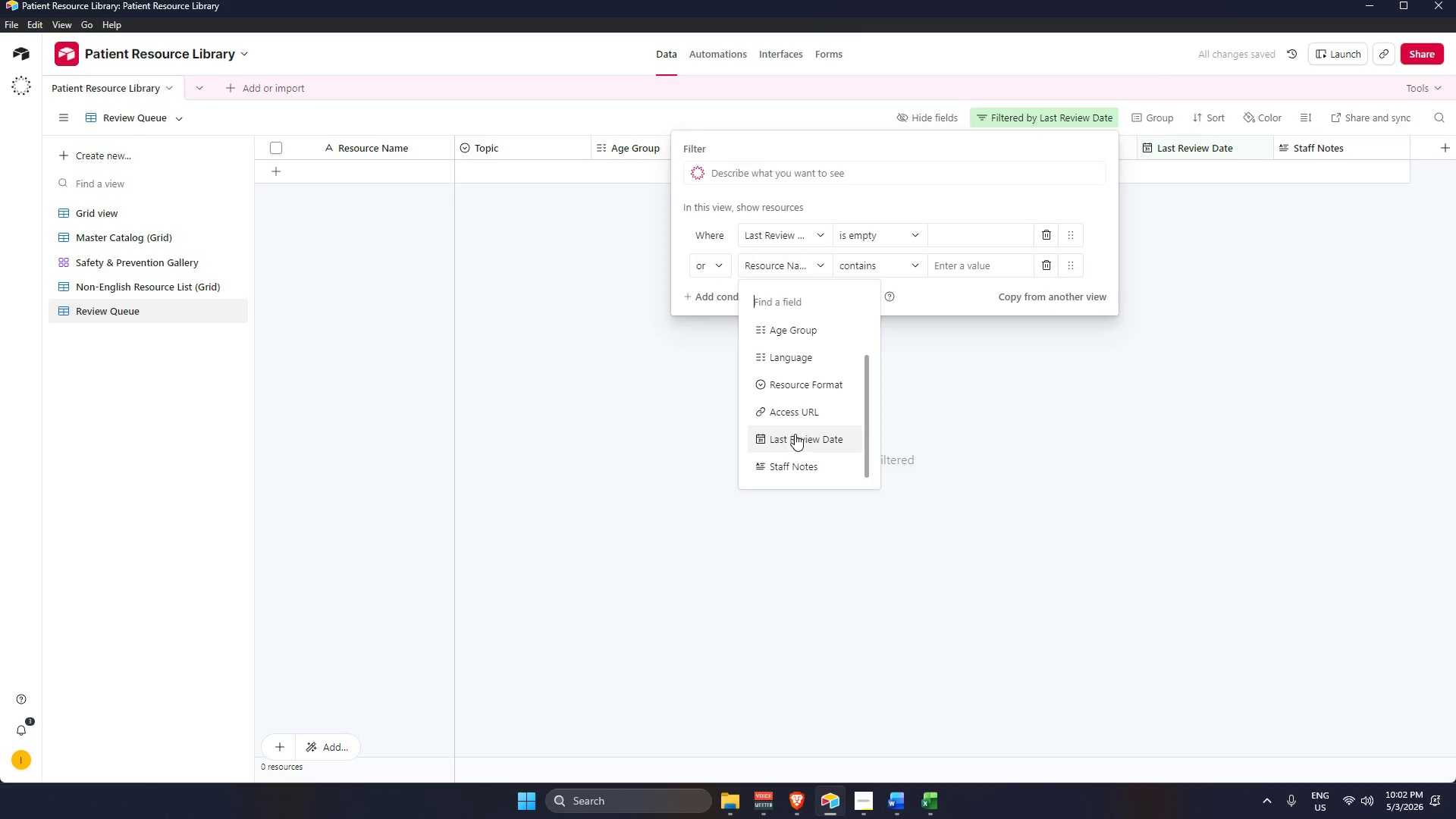 
left_click([799, 441])
 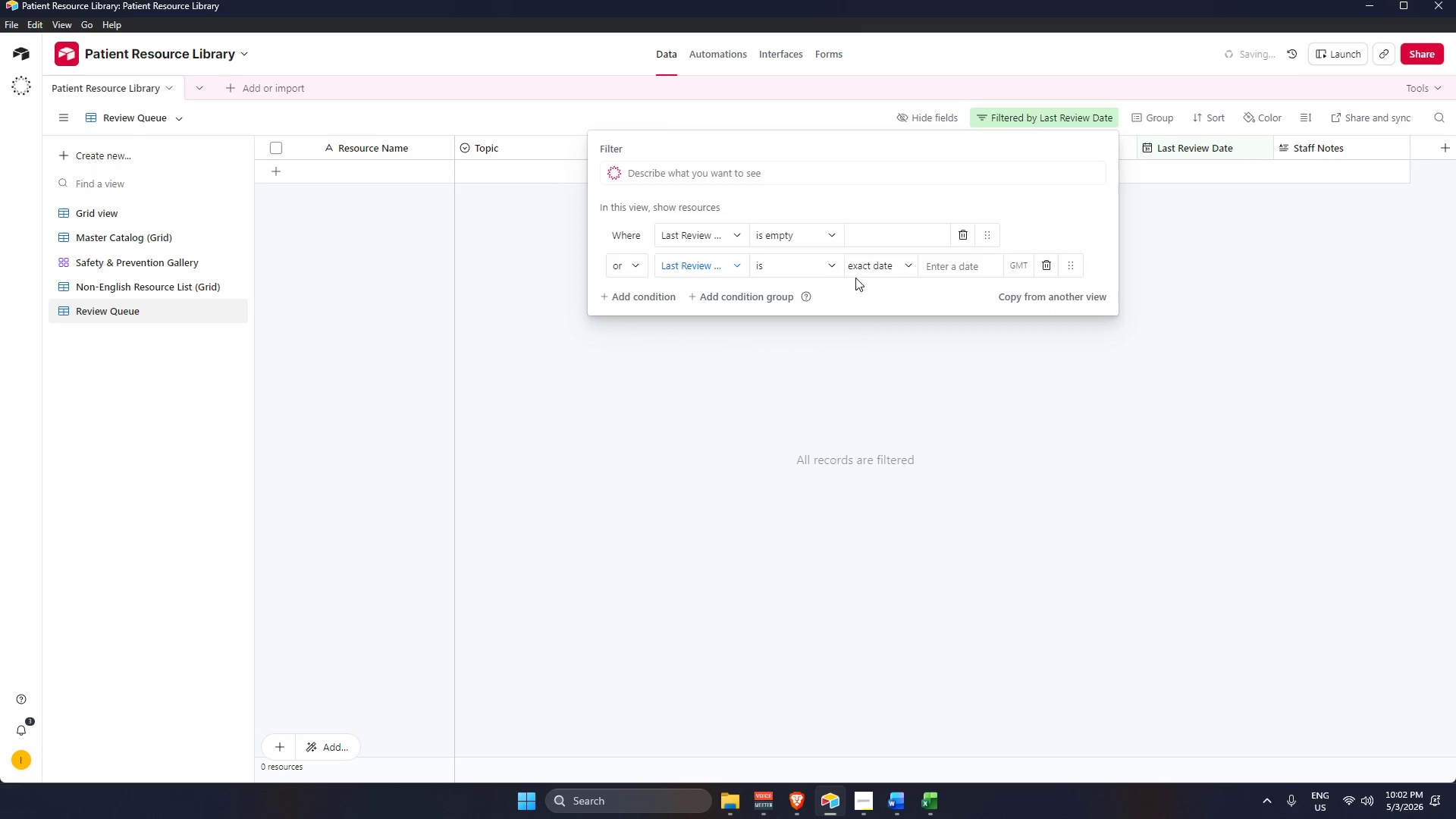 
left_click([874, 264])
 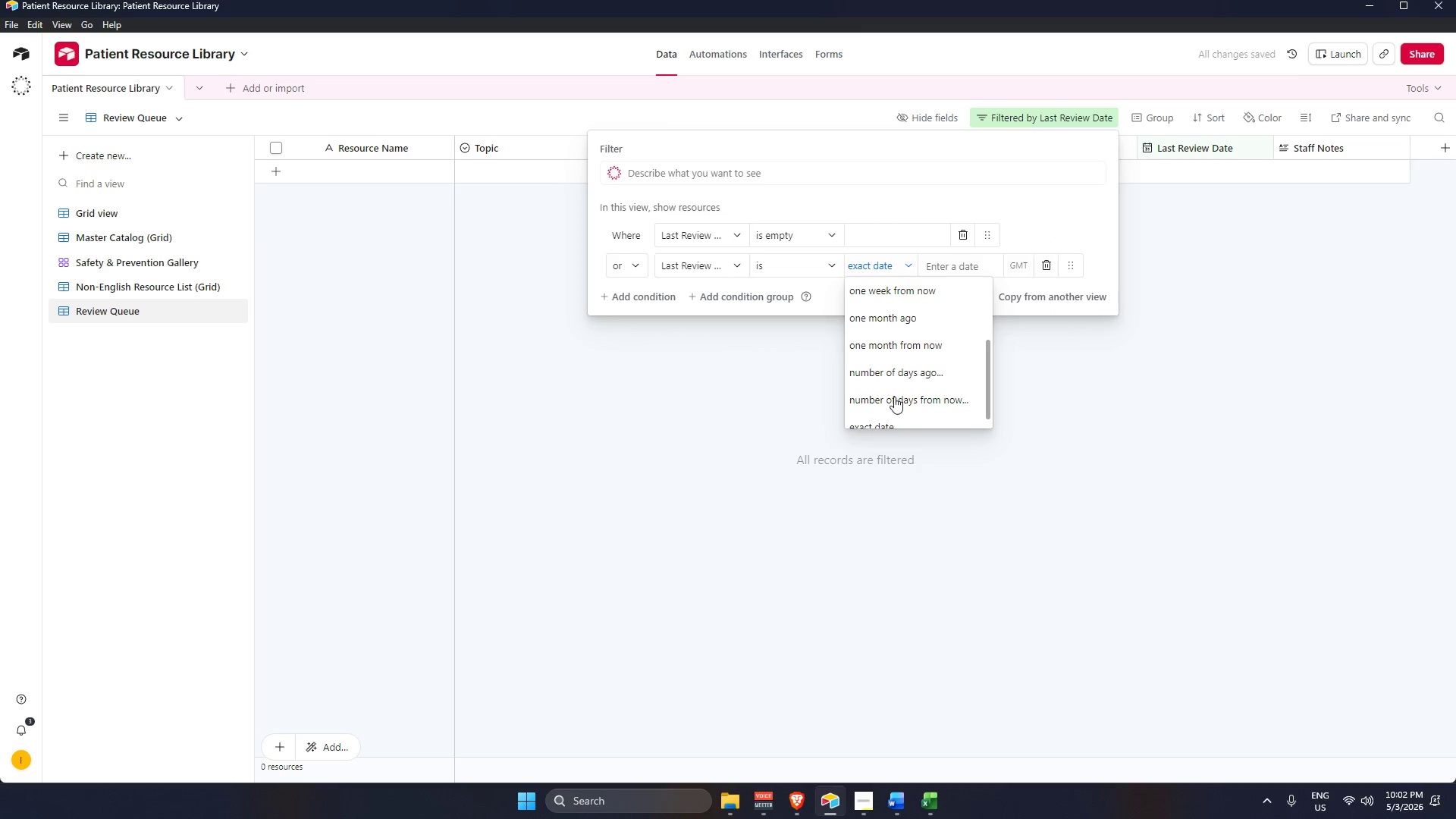 
scroll: coordinate [901, 384], scroll_direction: down, amount: 3.0
 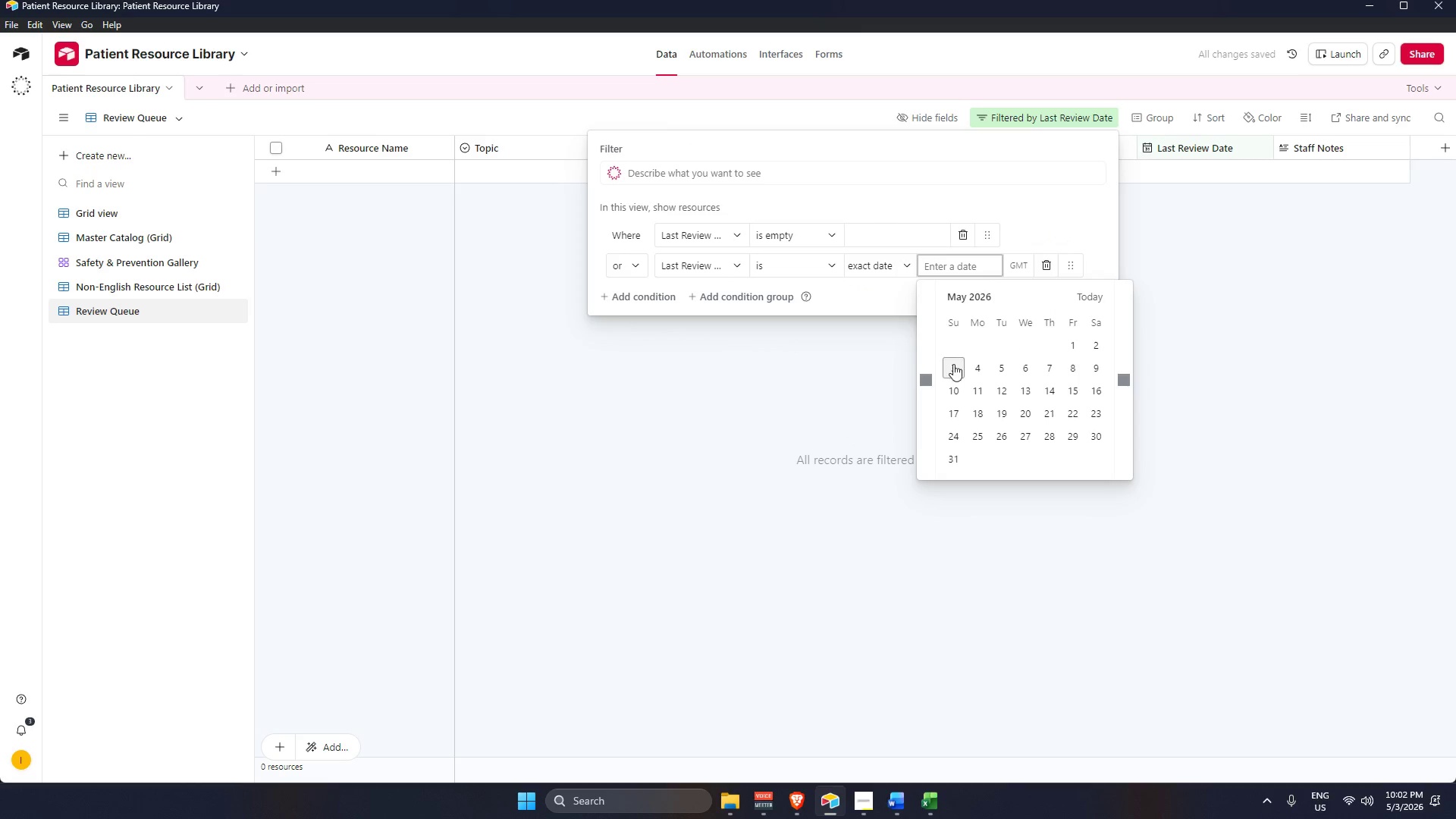 
double_click([930, 375])
 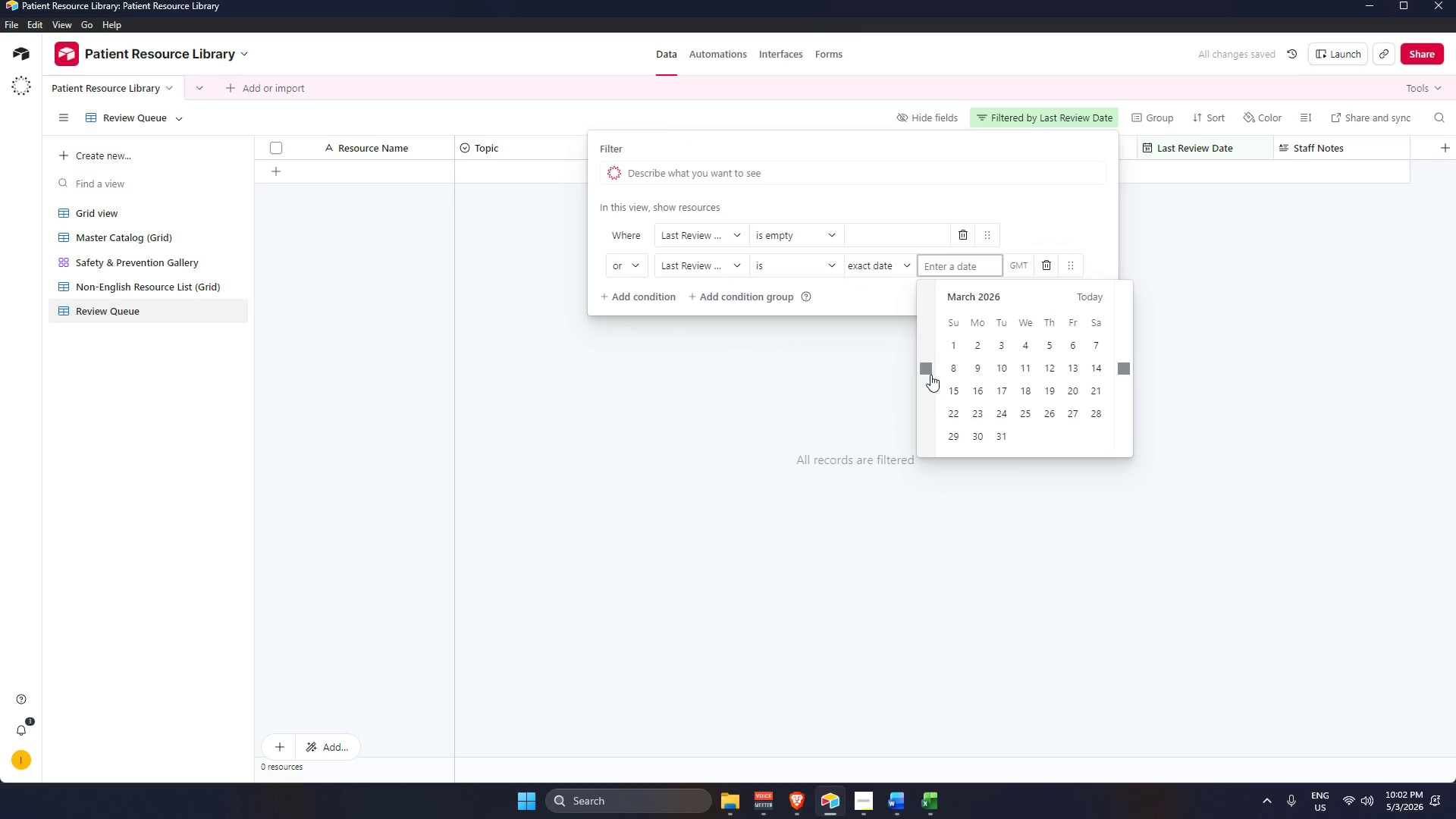 
triple_click([930, 375])
 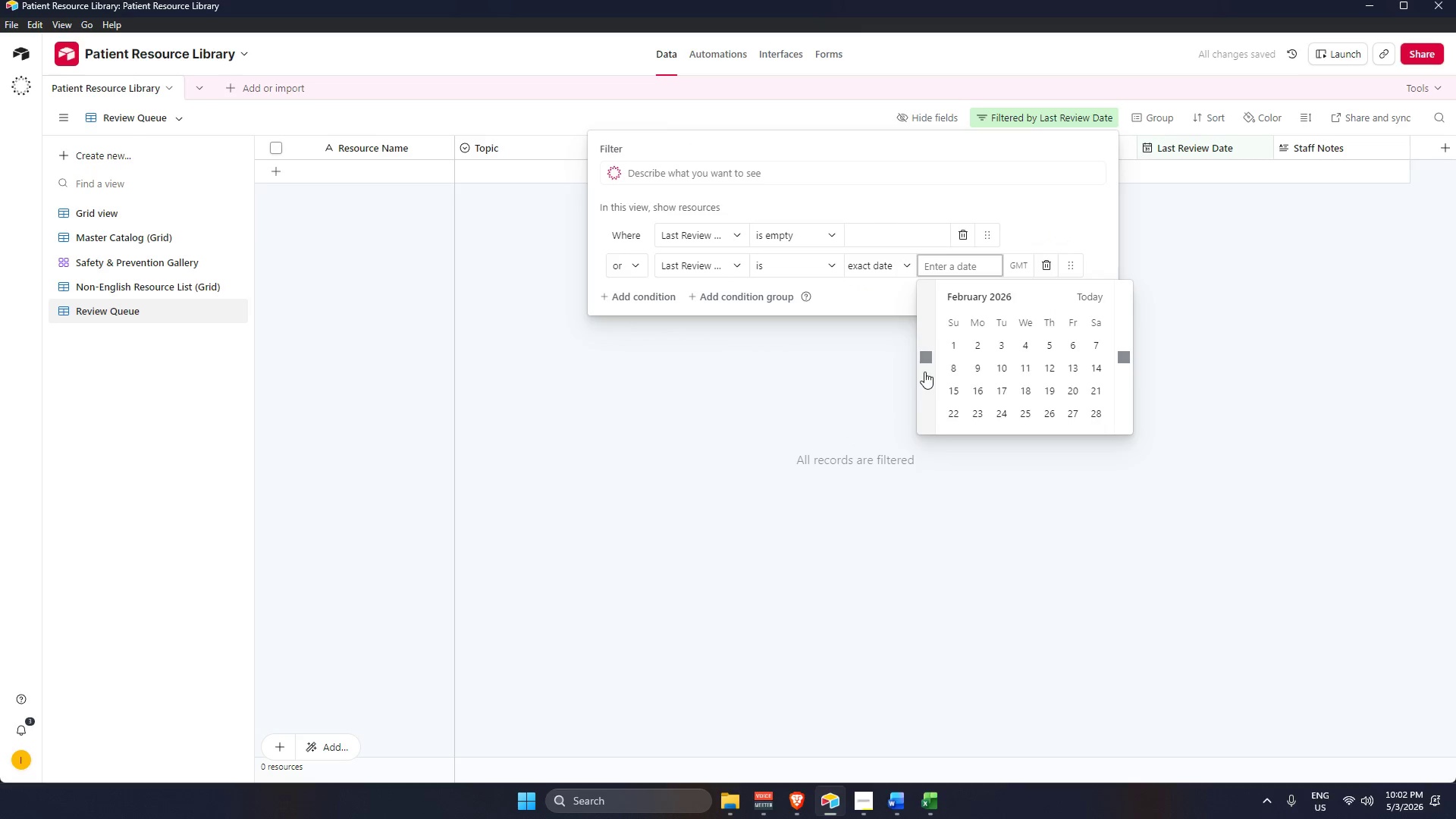 
double_click([924, 372])
 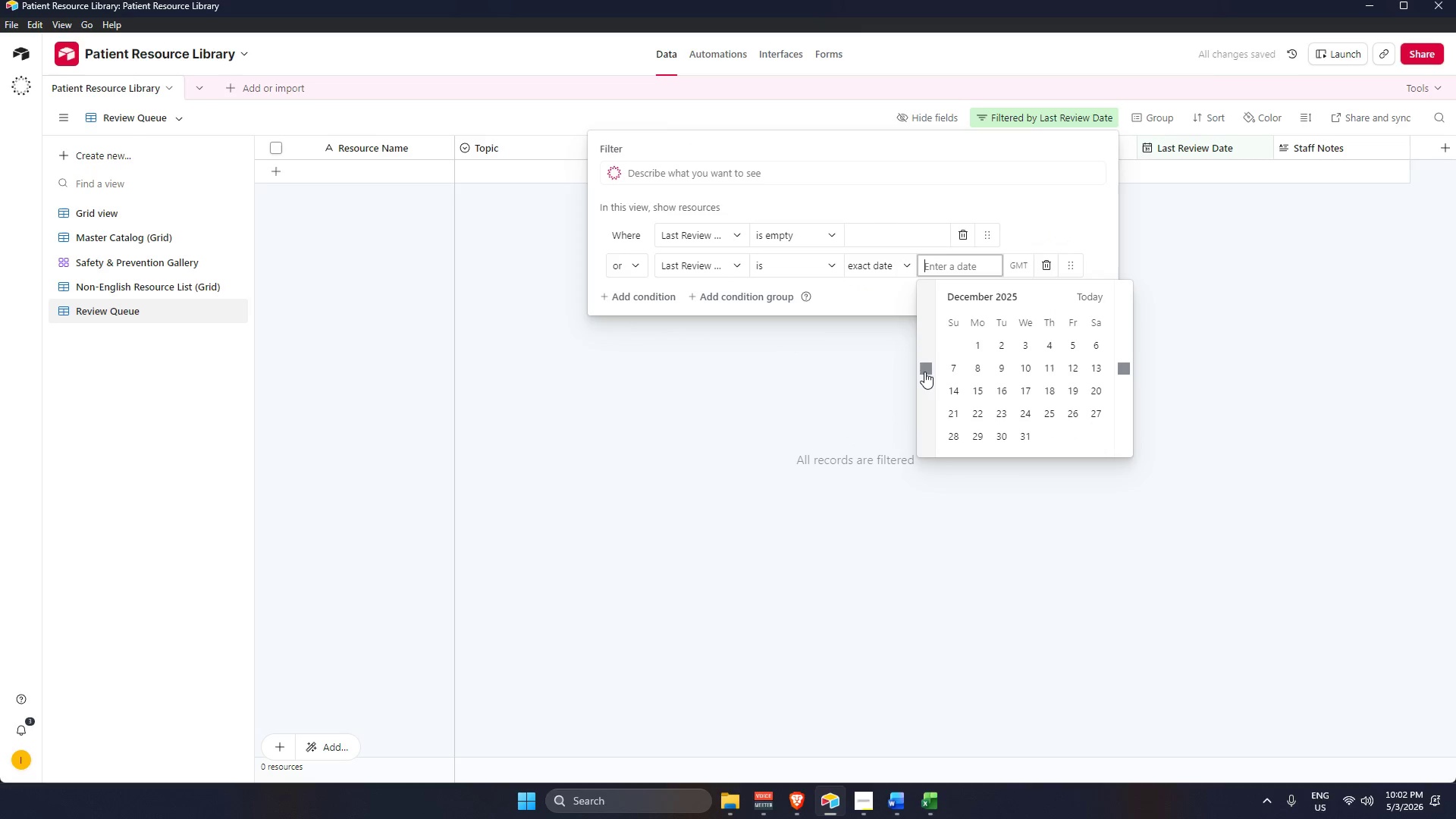 
triple_click([924, 372])
 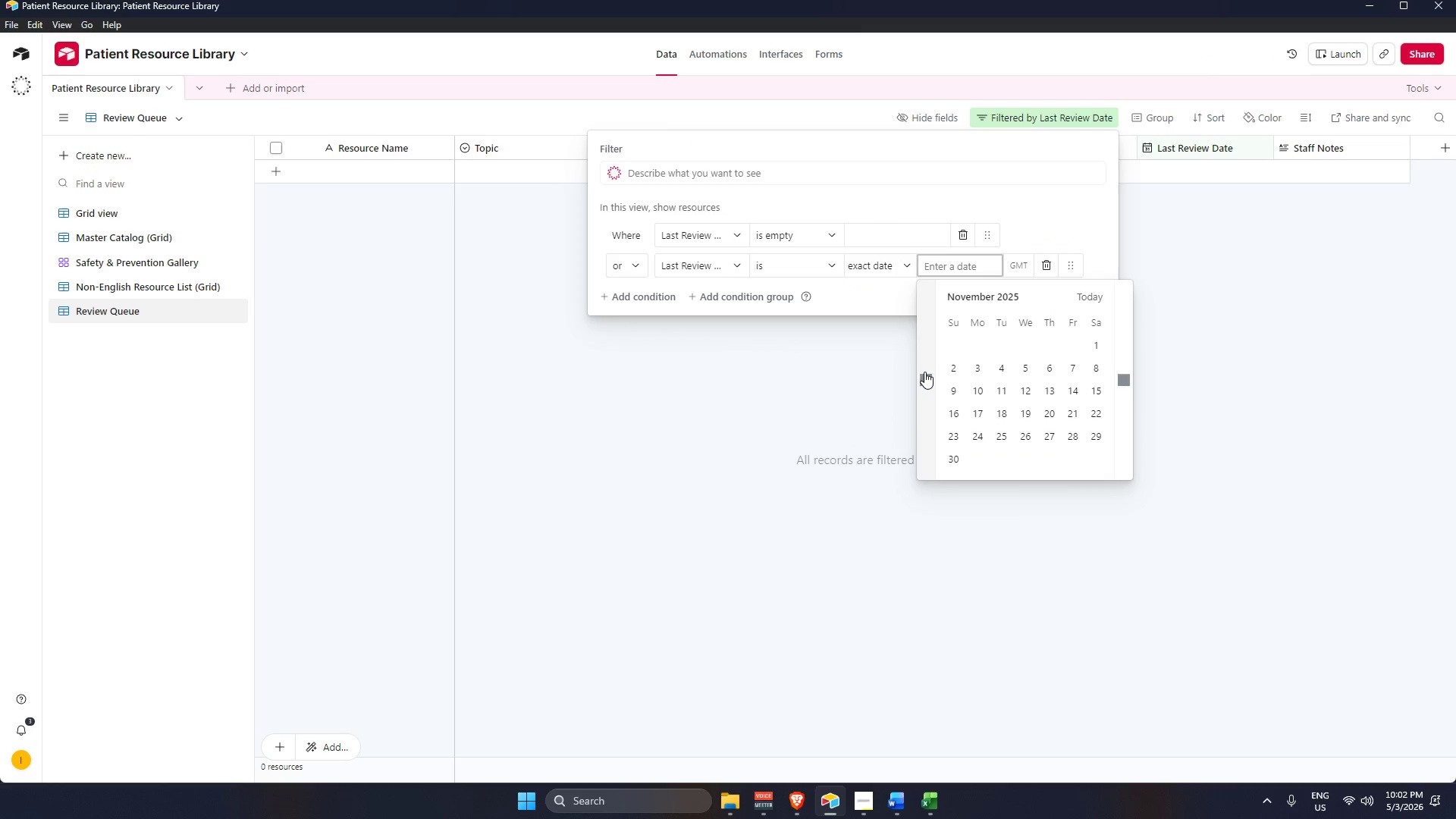 
triple_click([924, 372])
 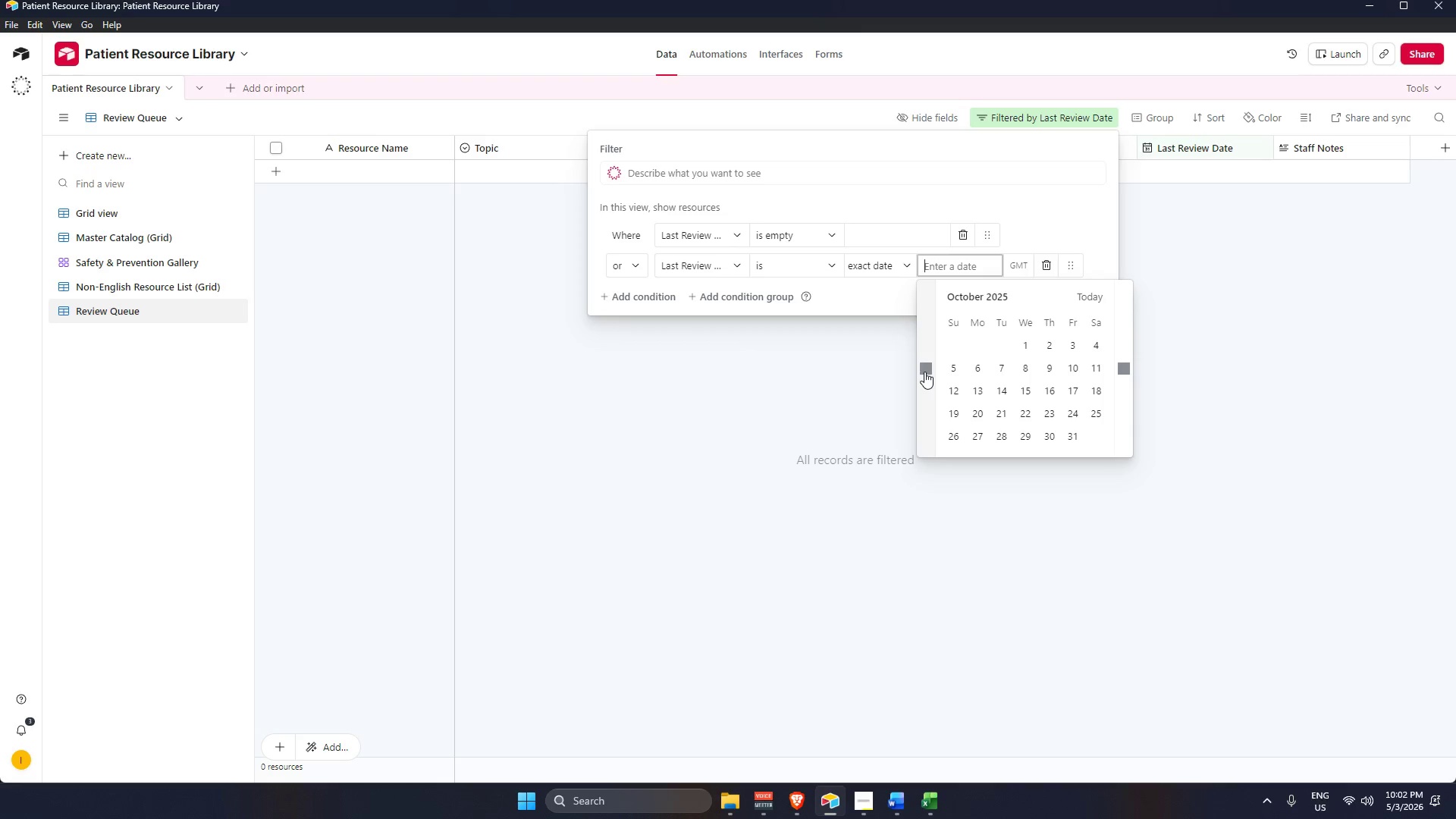 
left_click([924, 372])
 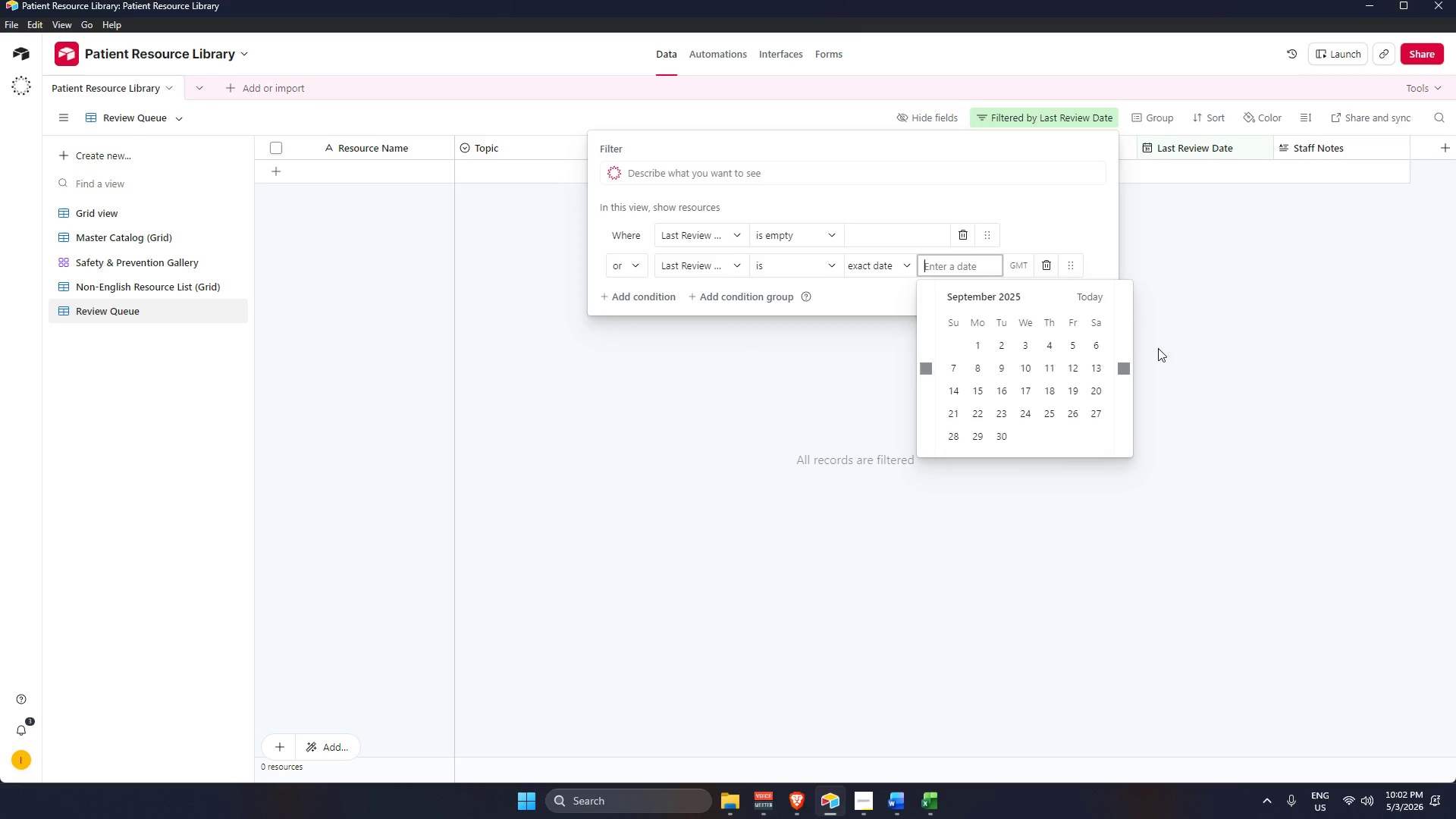 
left_click([1126, 359])
 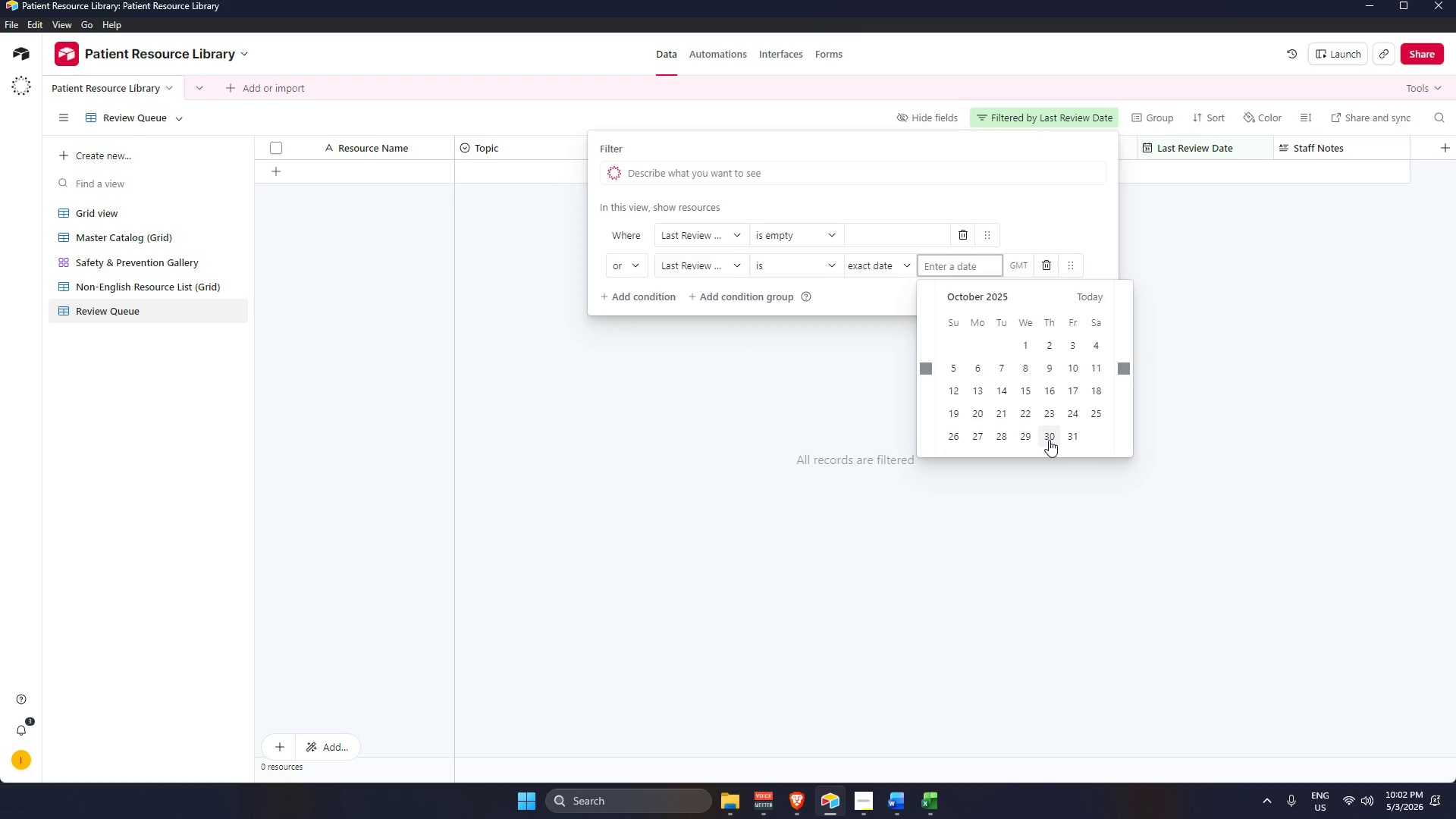 
left_click([1049, 440])
 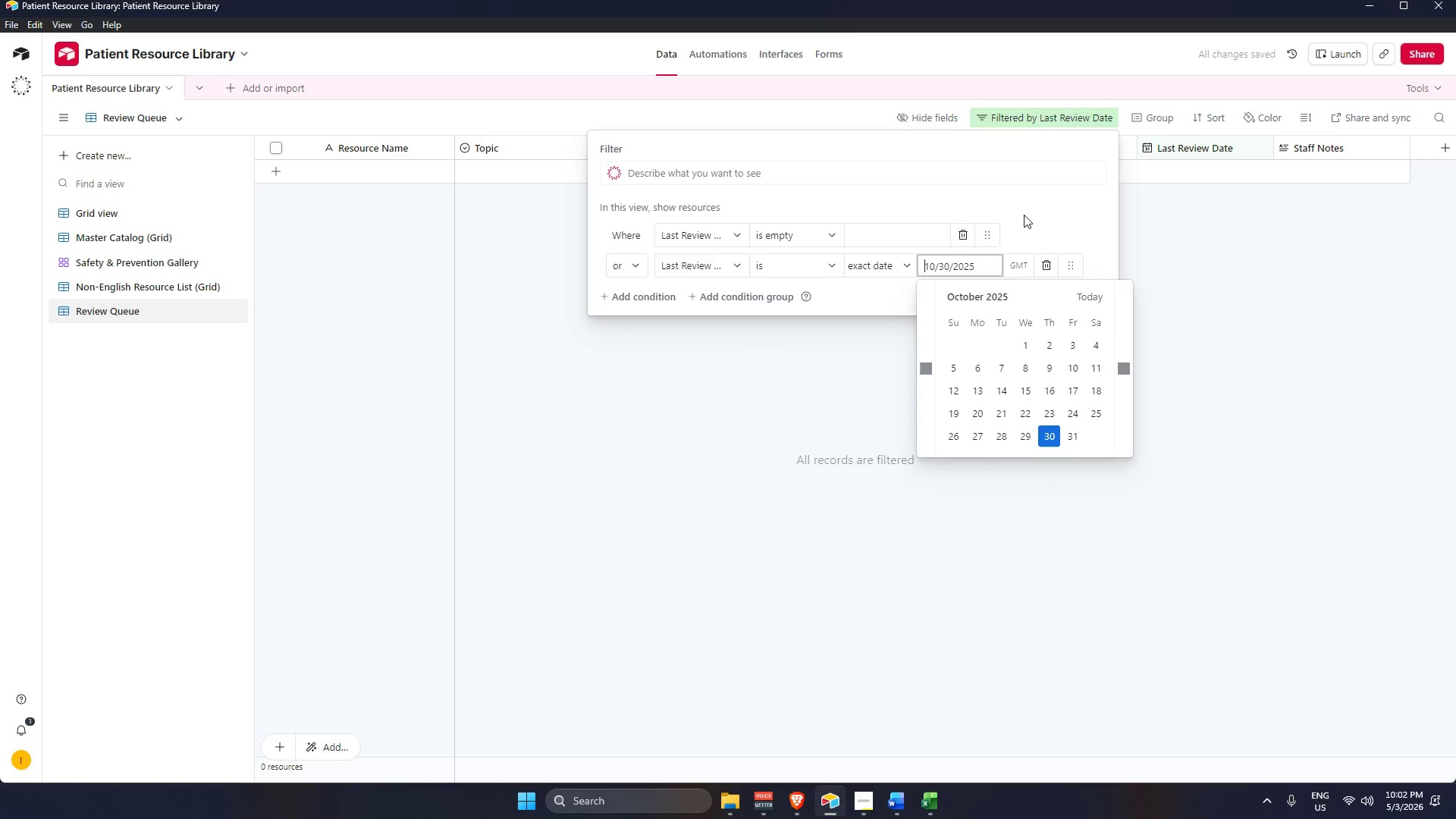 
double_click([877, 433])
 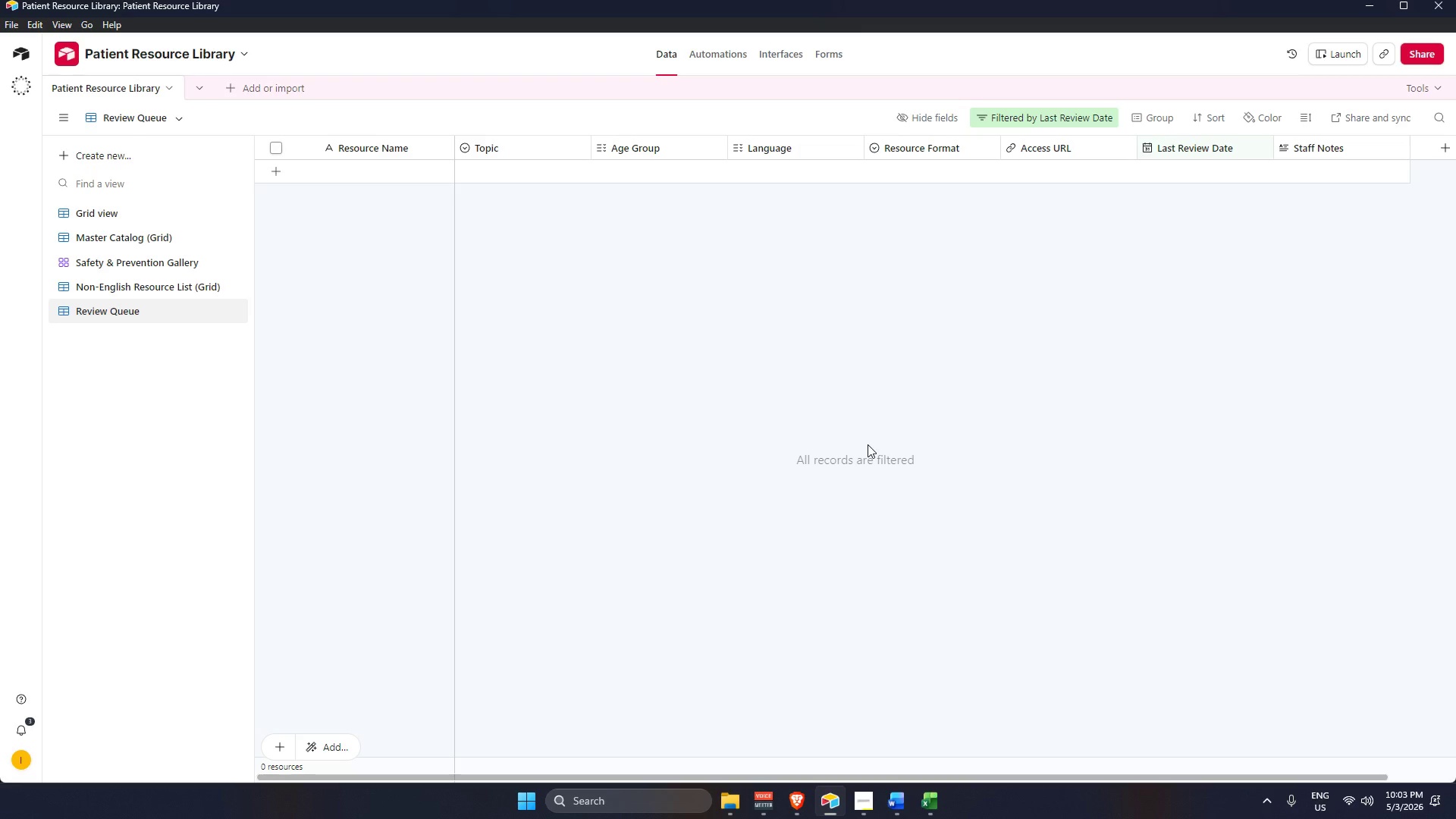 
wait(20.53)
 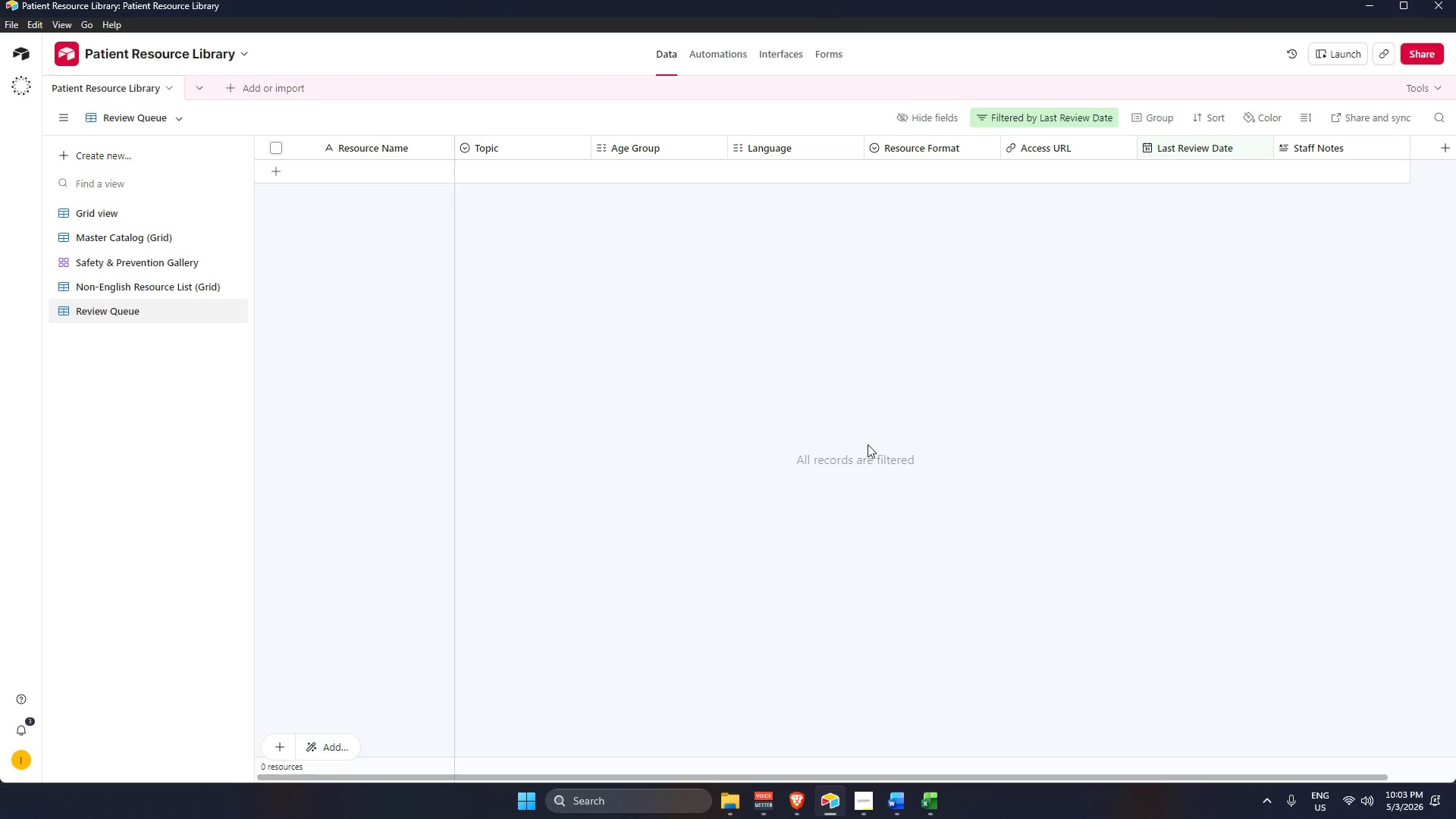 
left_click([1120, 372])
 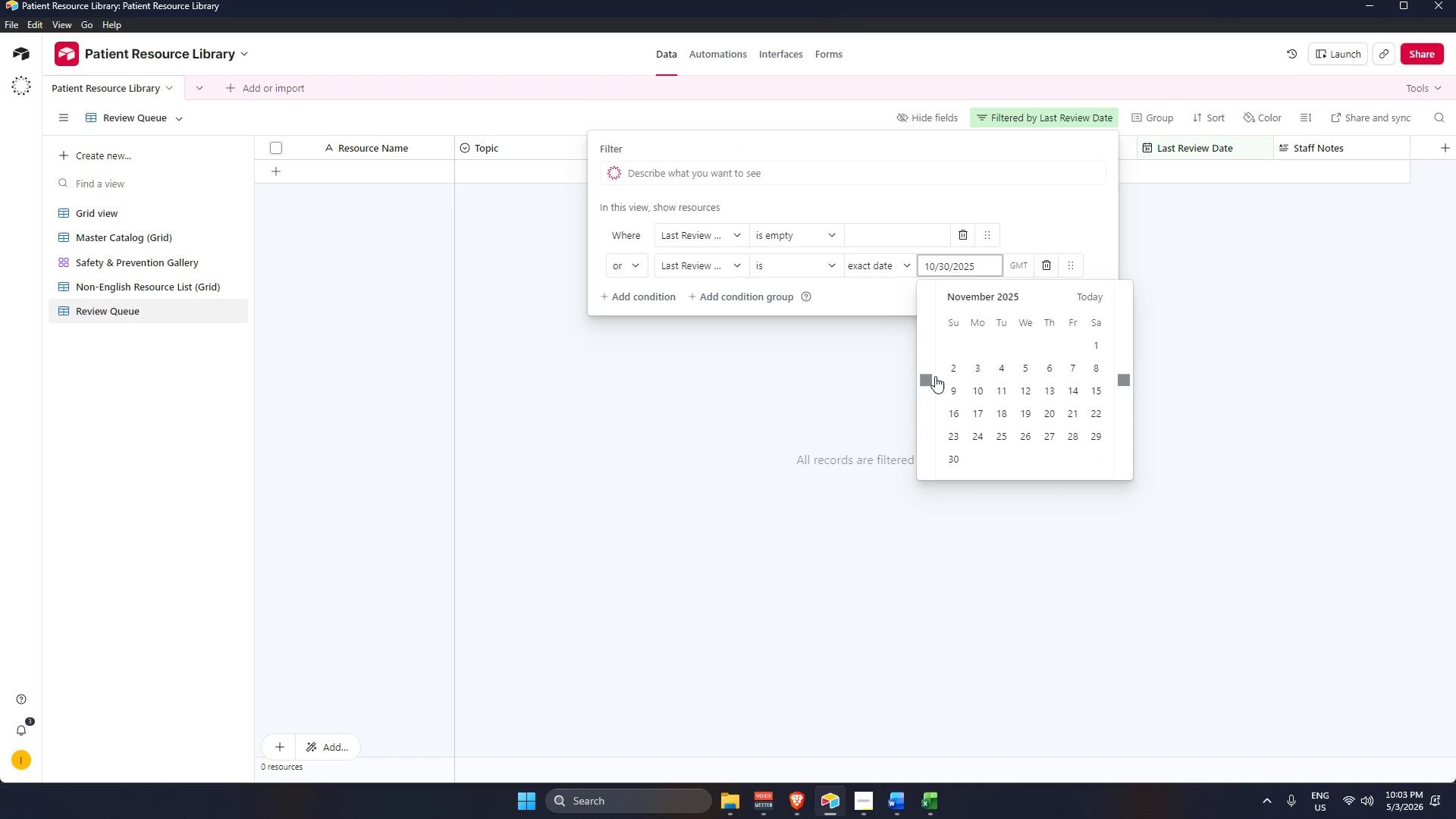 
left_click([932, 375])
 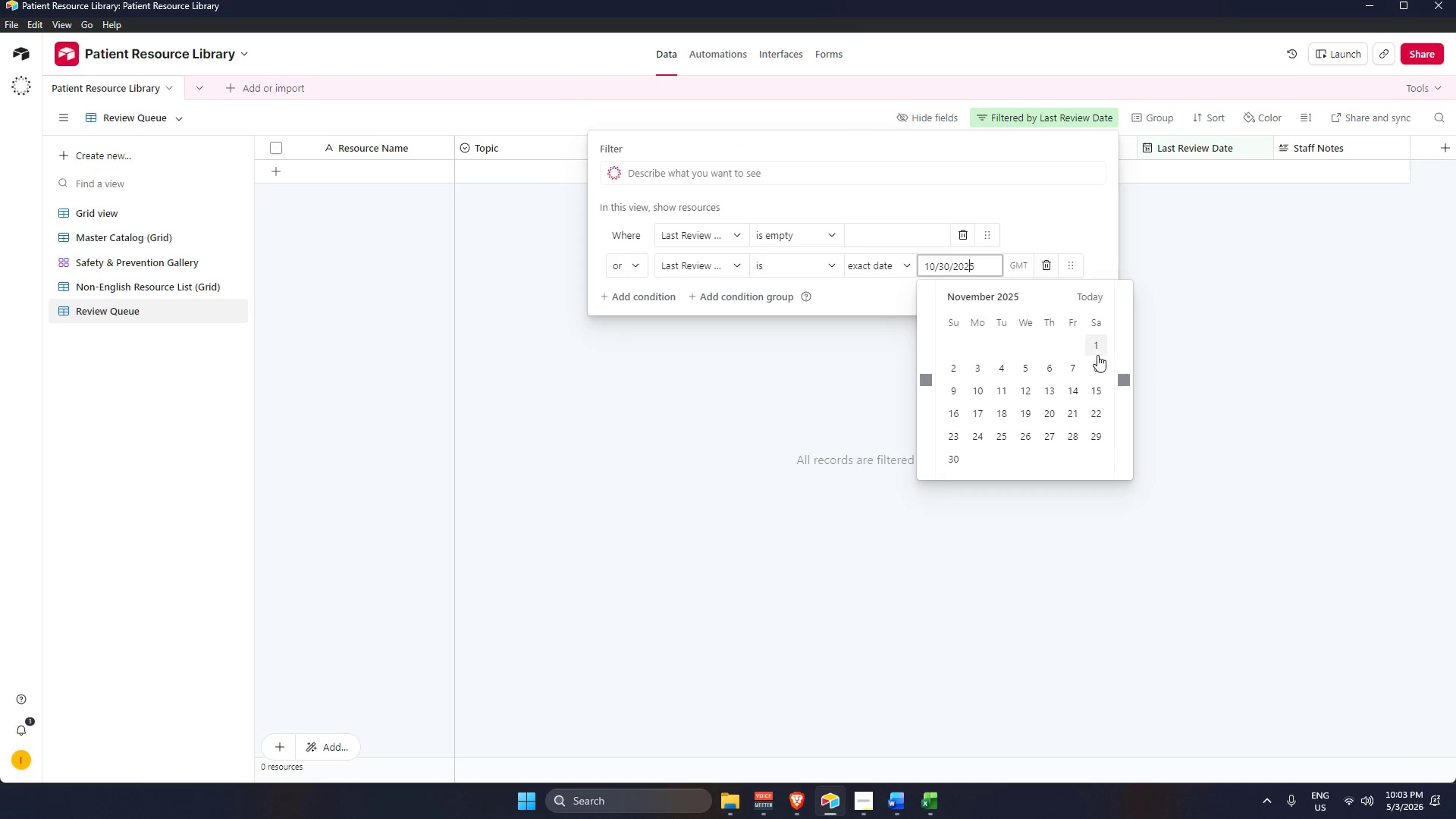 
left_click([1098, 349])
 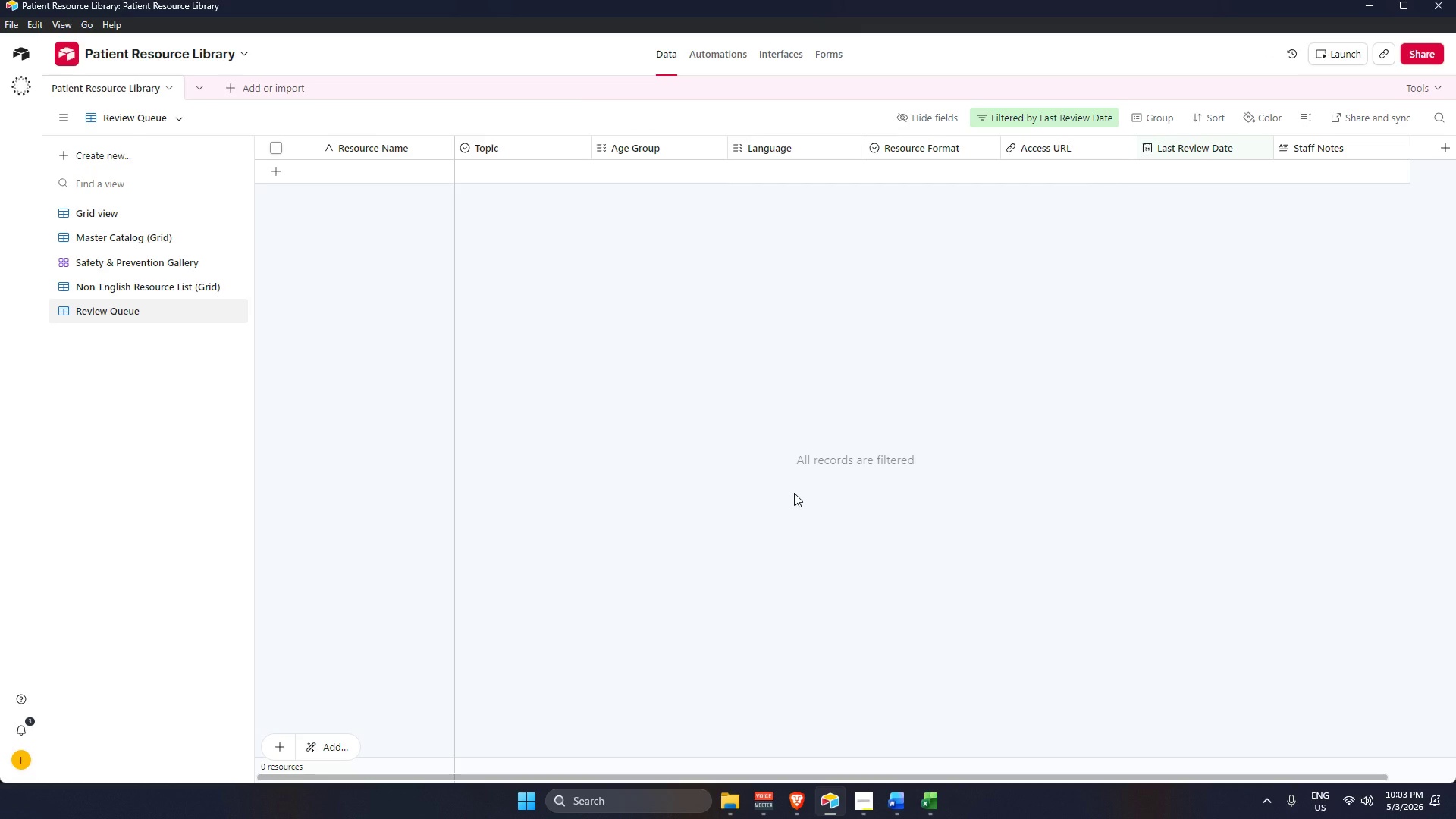 
wait(13.2)
 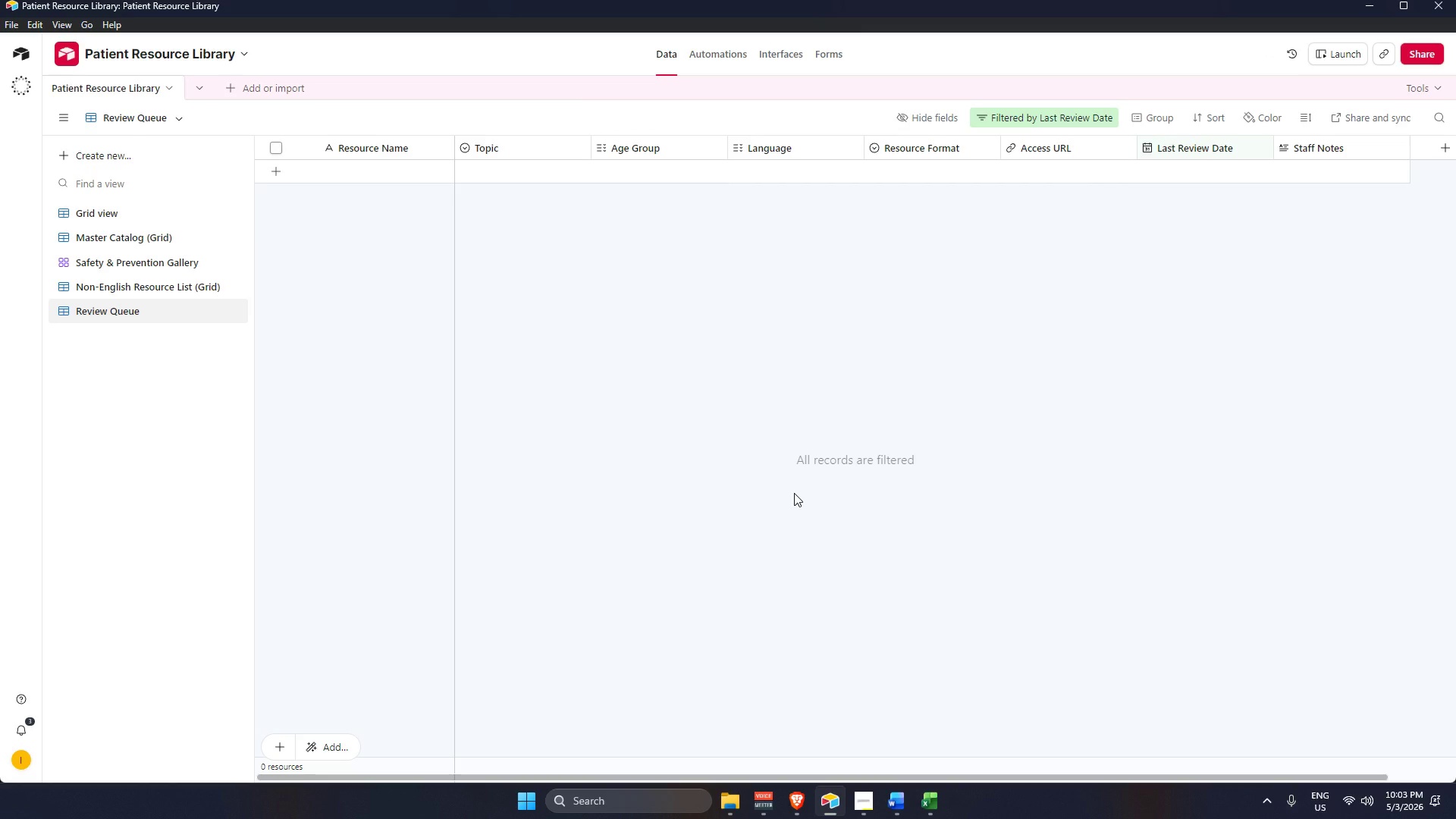 
left_click([863, 811])